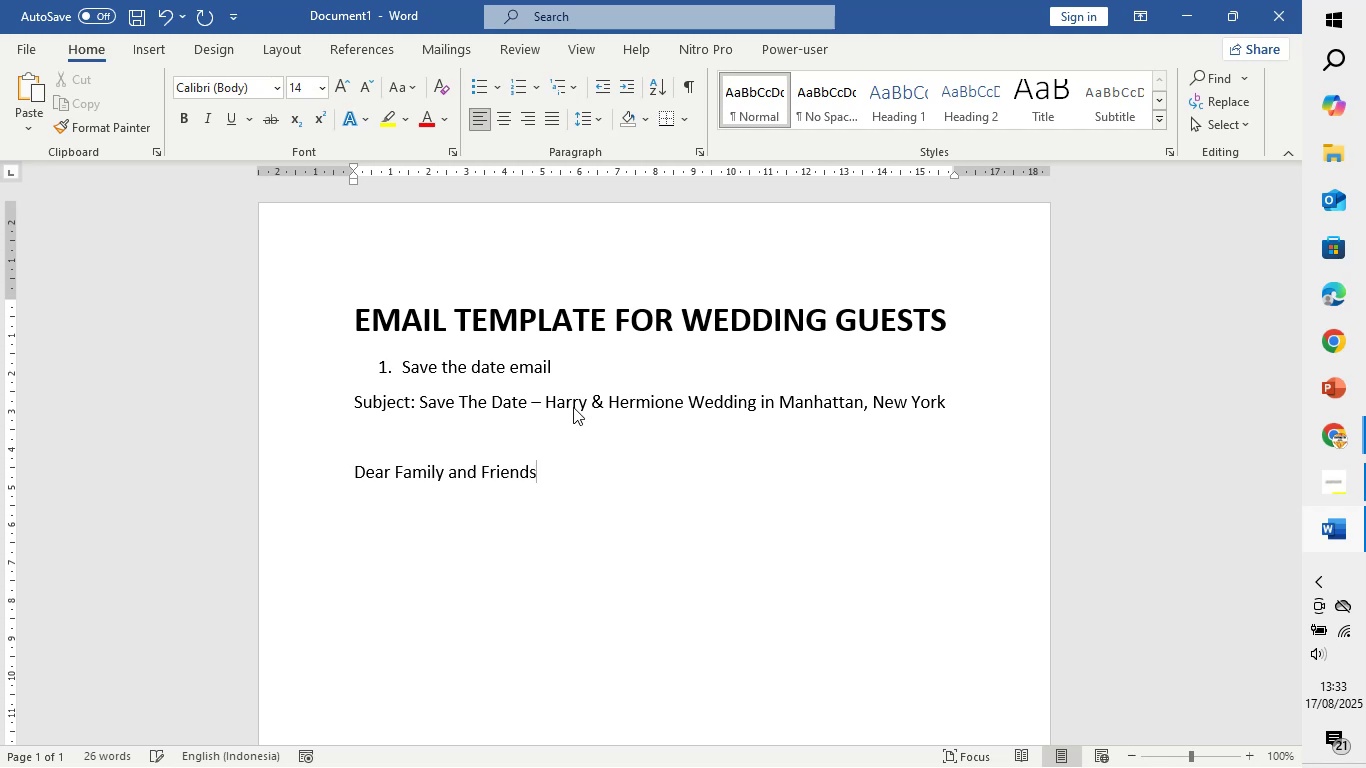 
key(Enter)
 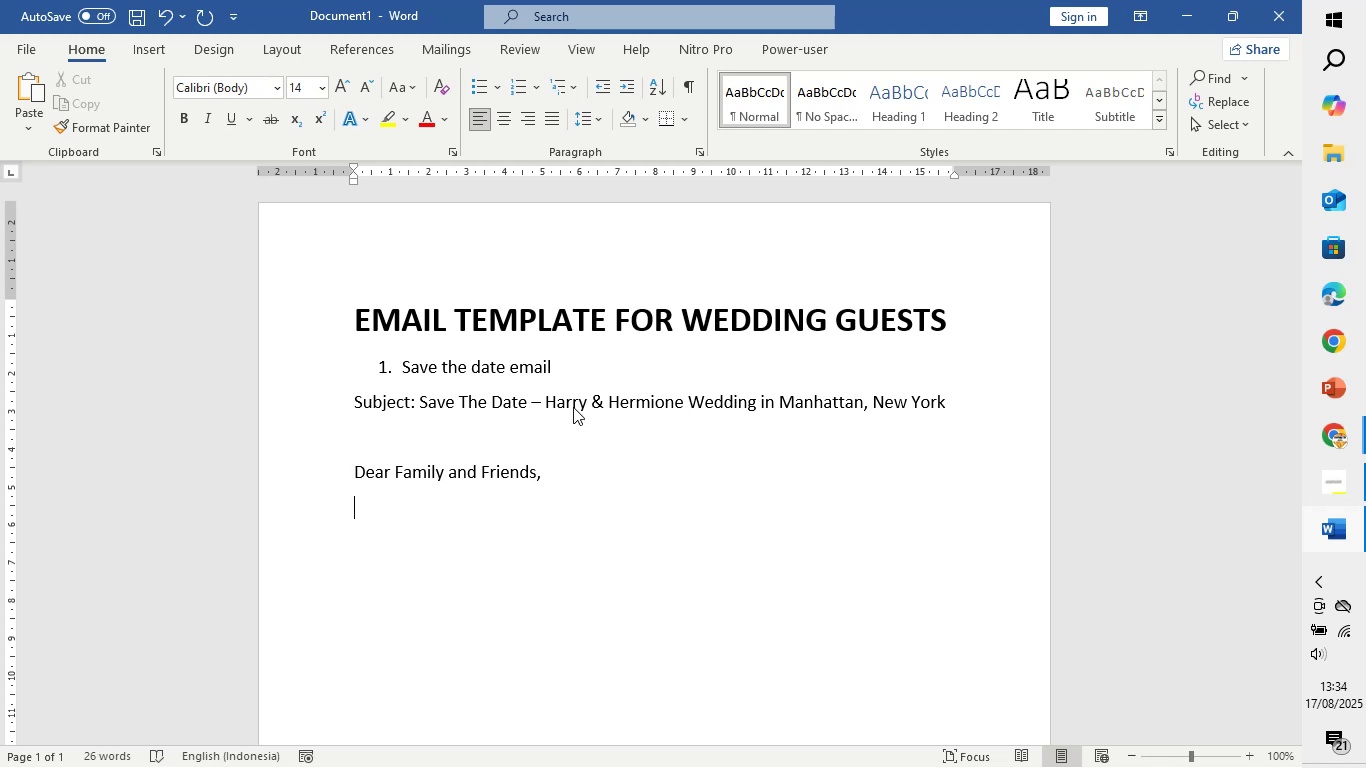 
type(we are so excited )
 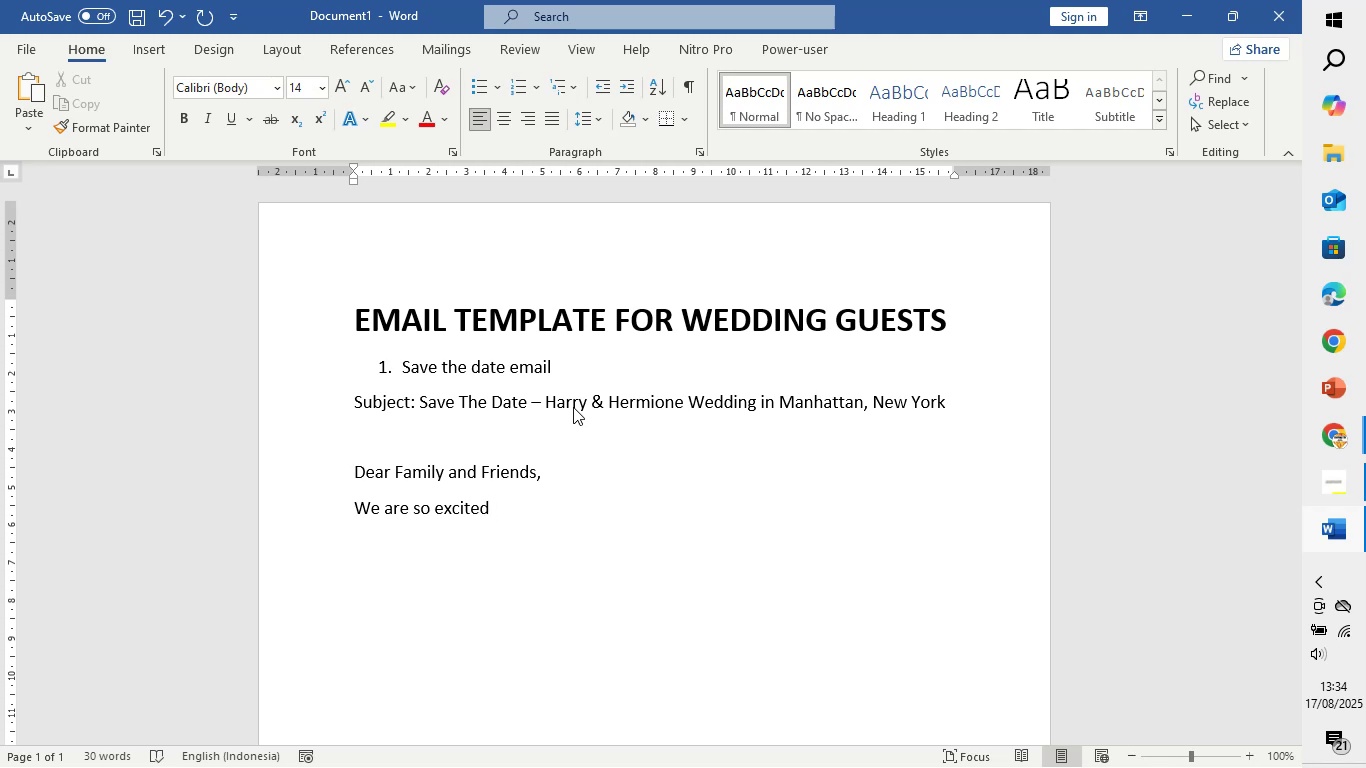 
type(to share the news - we are getting maried!)
 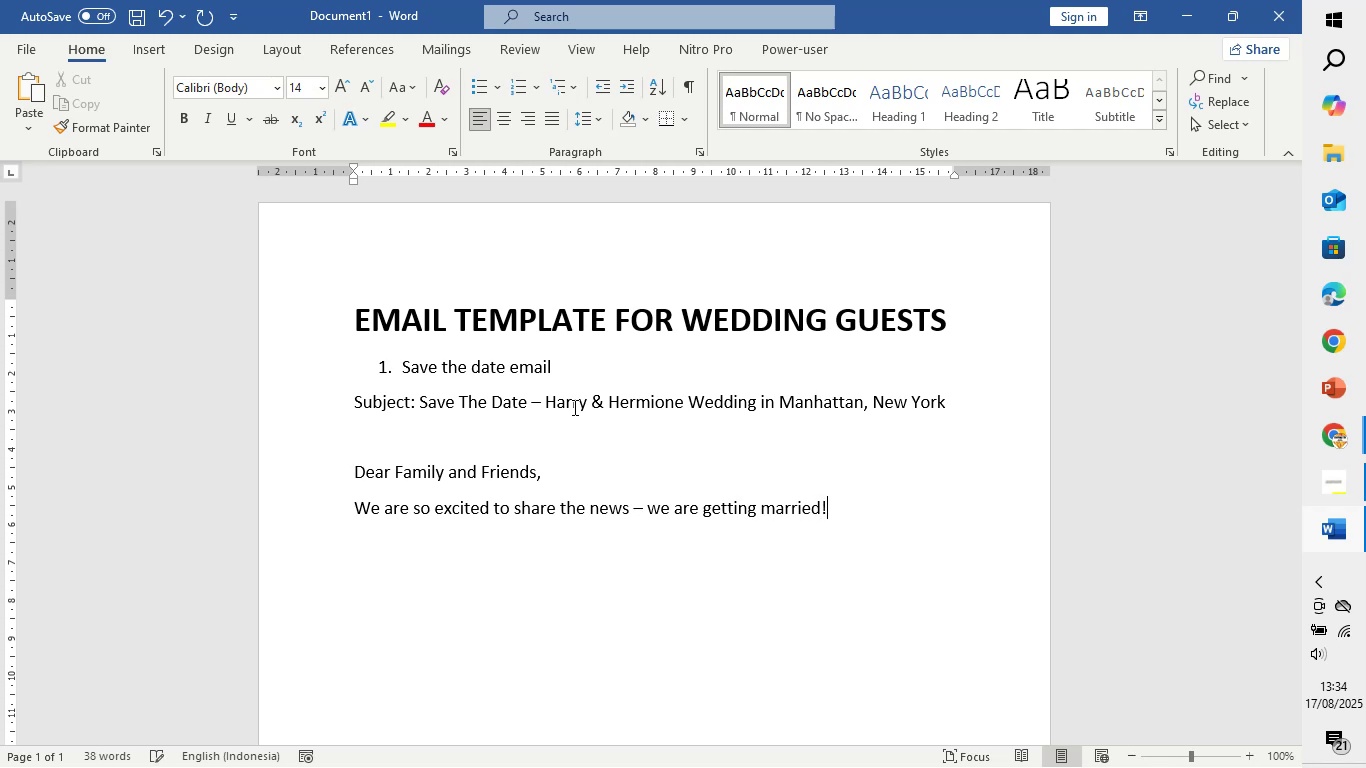 
wait(6.7)
 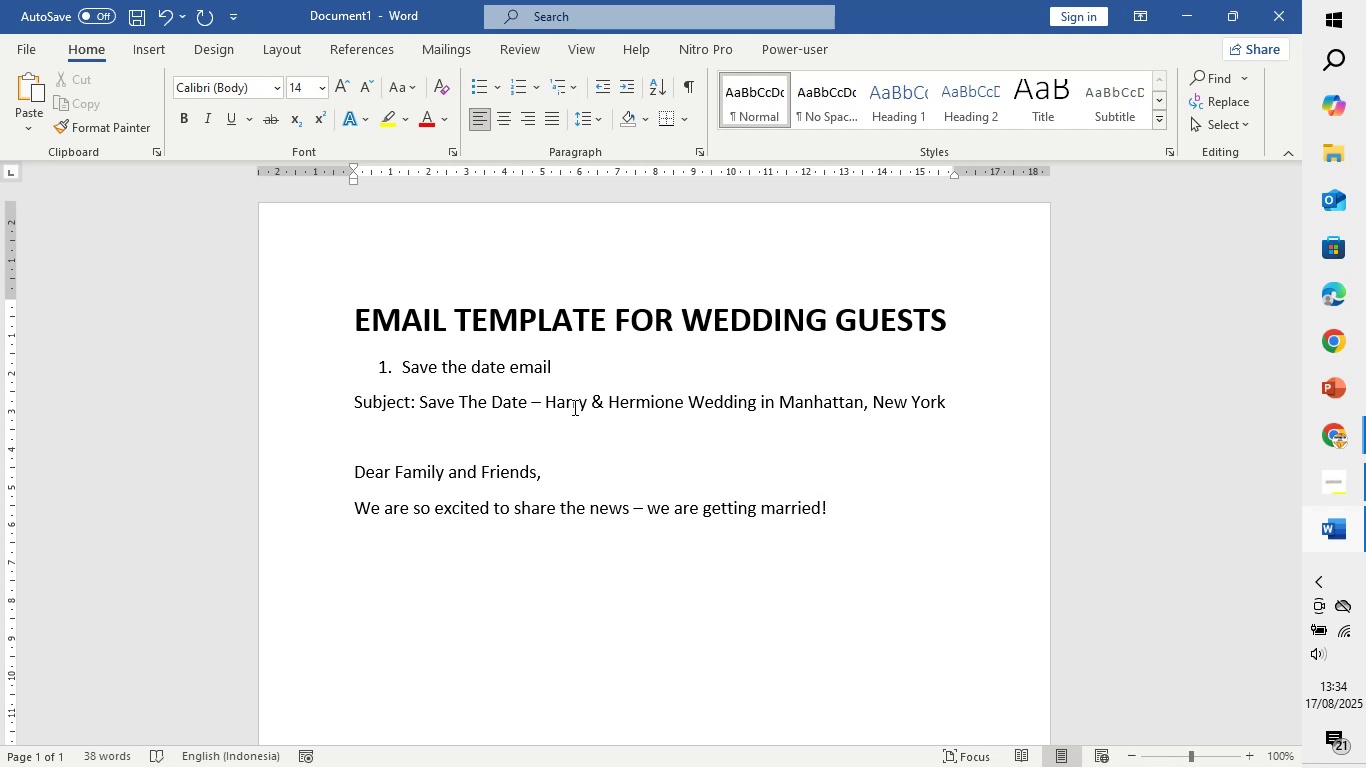 
key(Enter)
 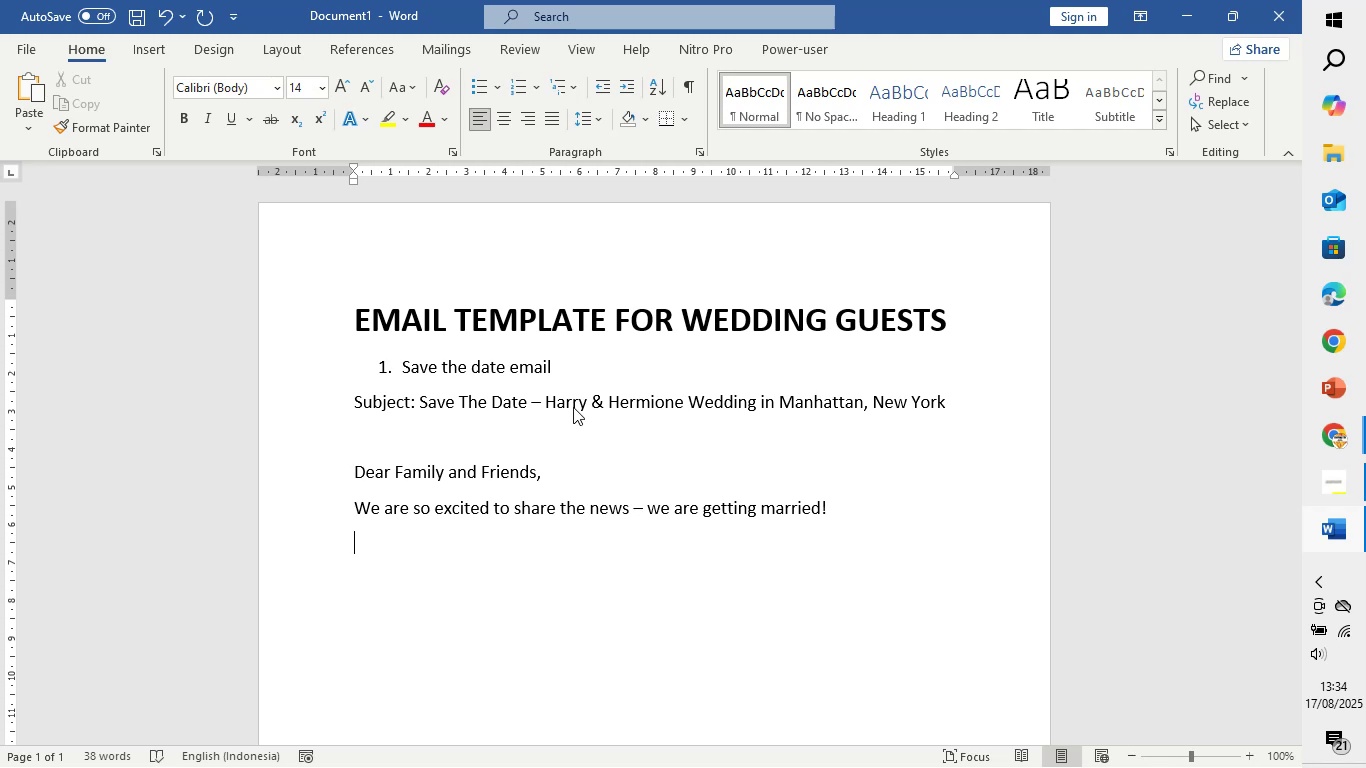 
wait(8.68)
 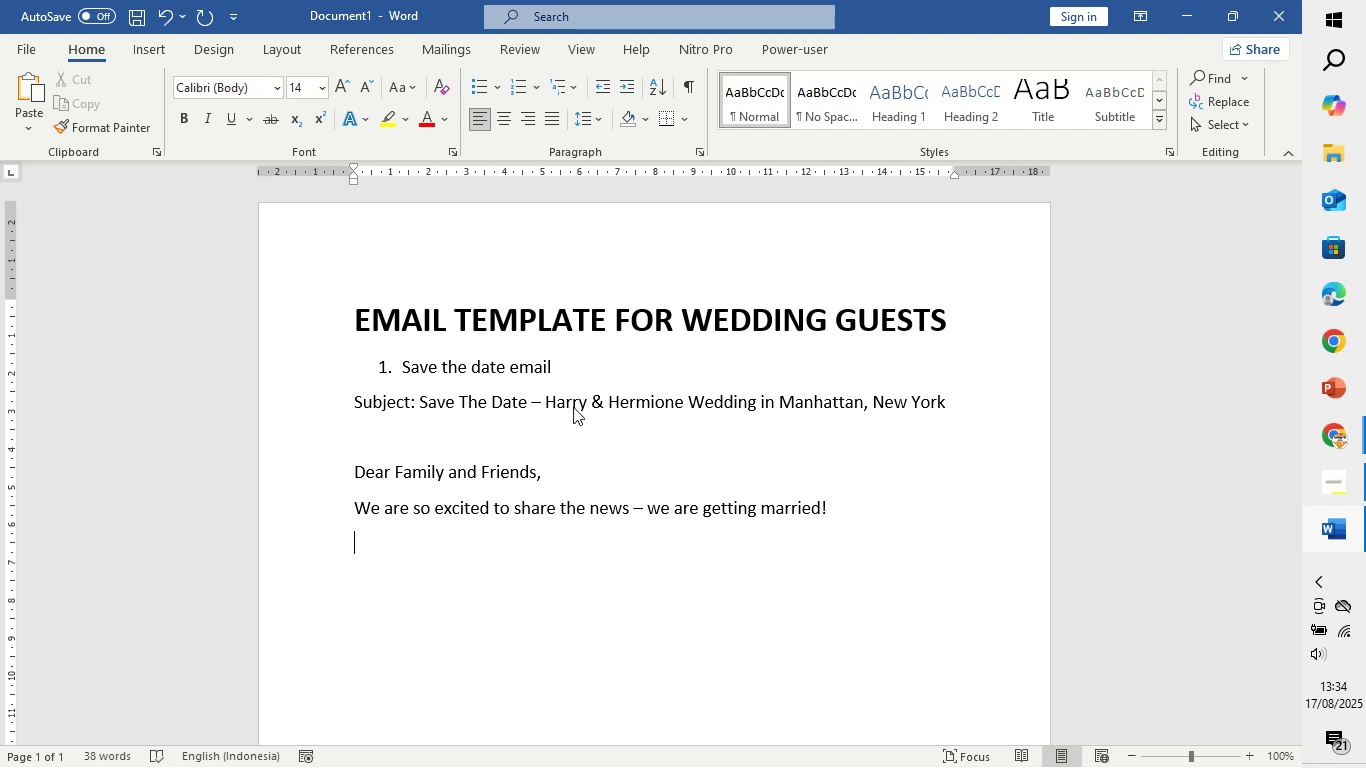 
type(please save the date for our wedding on Tuesday, October 7, 2025 at )
 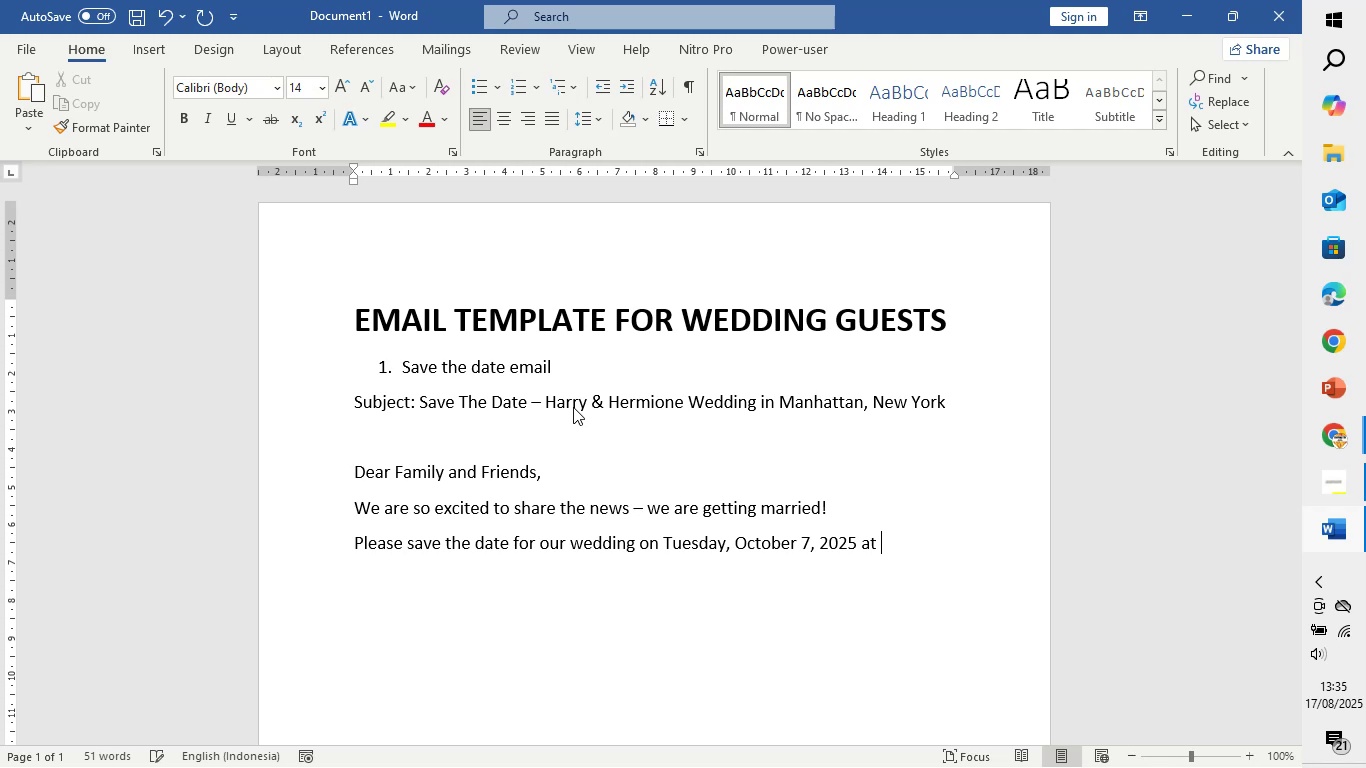 
left_click([1353, 430])
 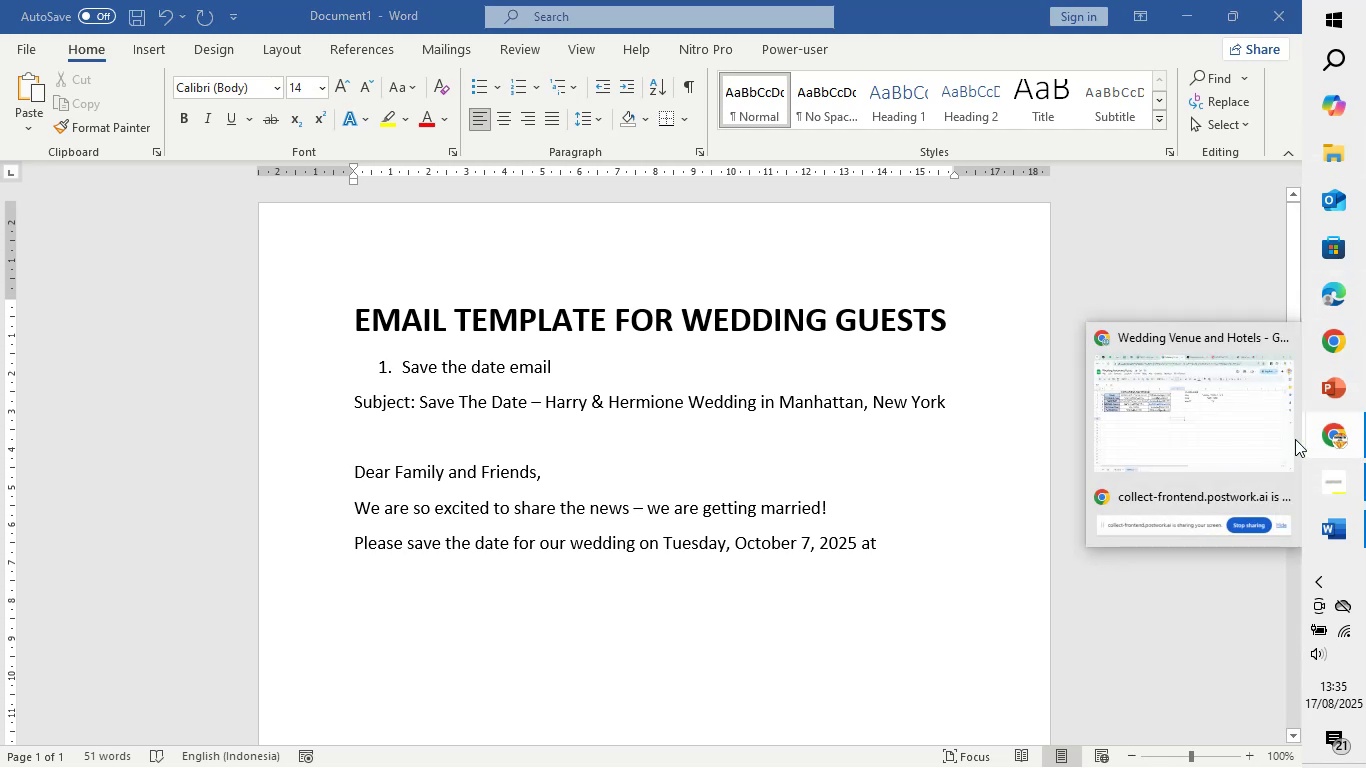 
left_click([1237, 442])
 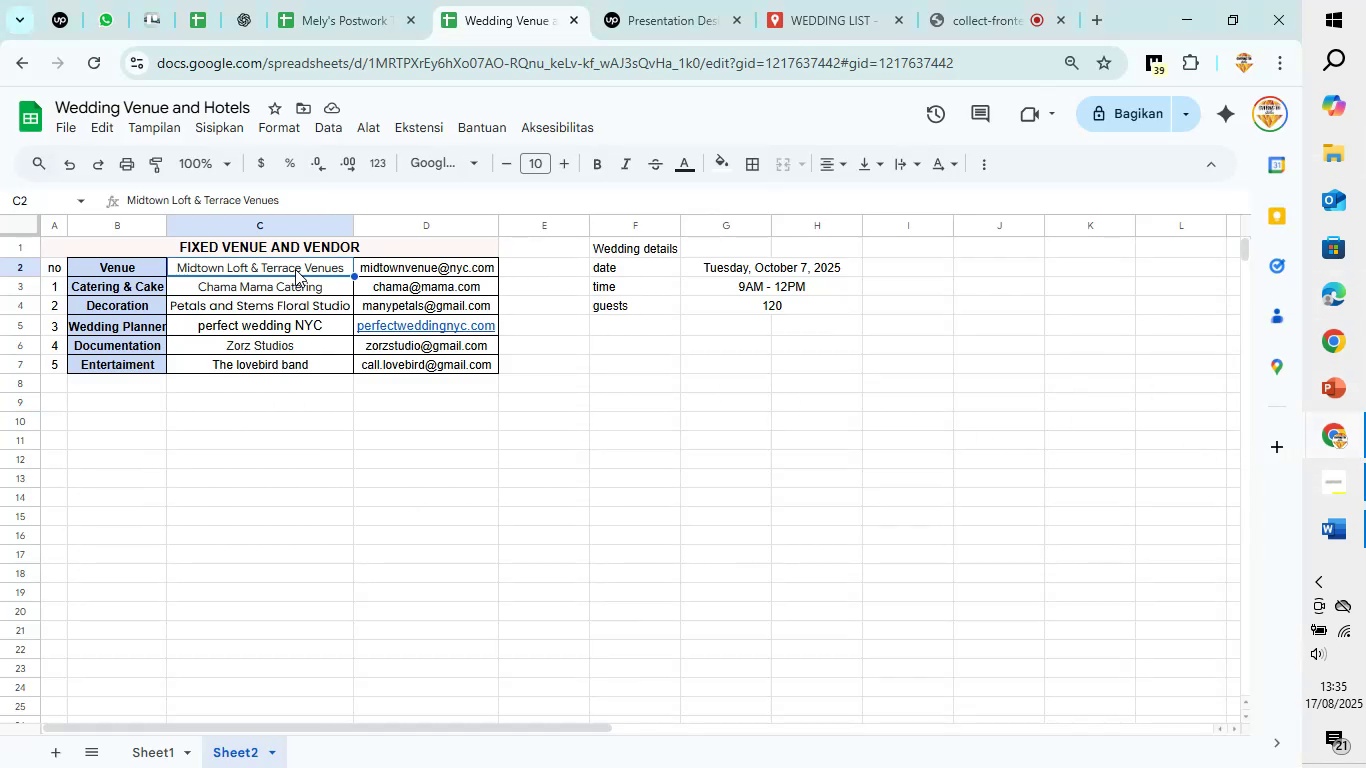 
key(Control+C)
 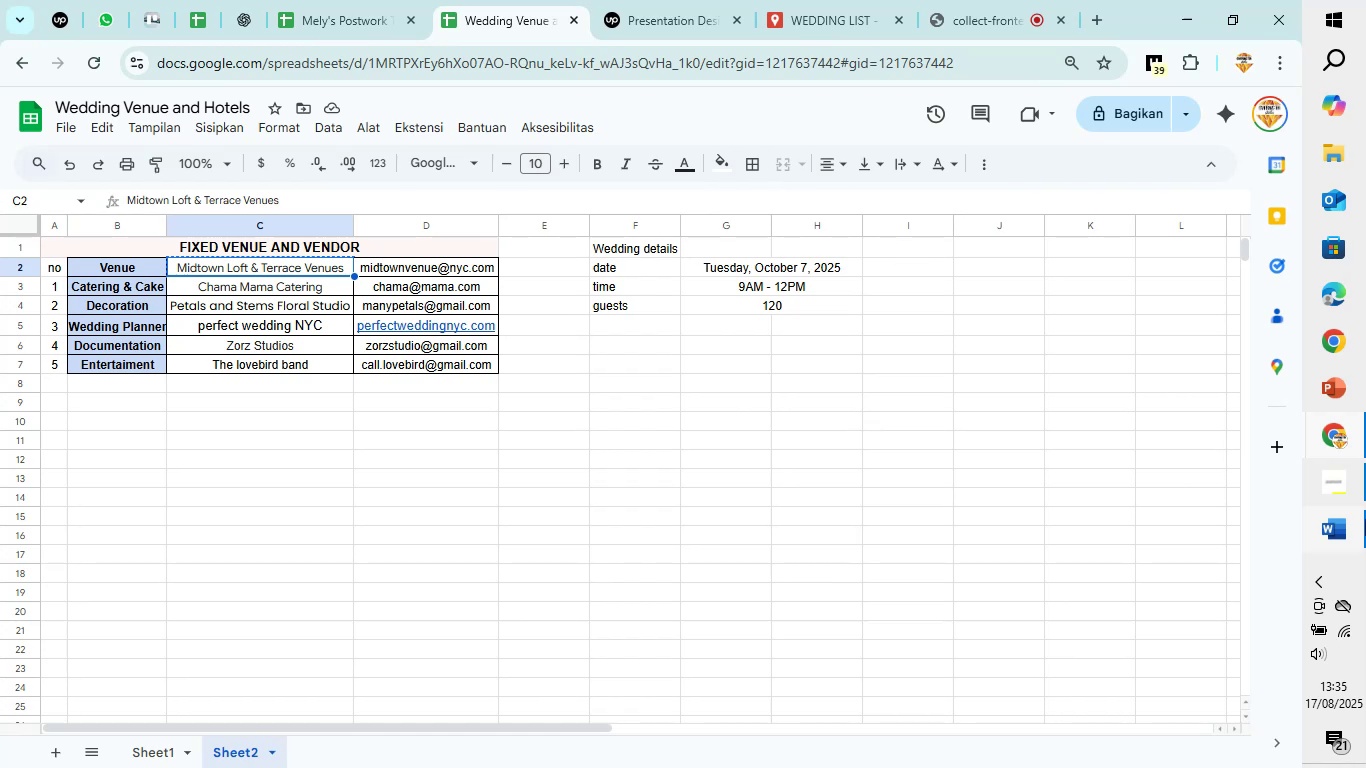 
left_click([1362, 514])
 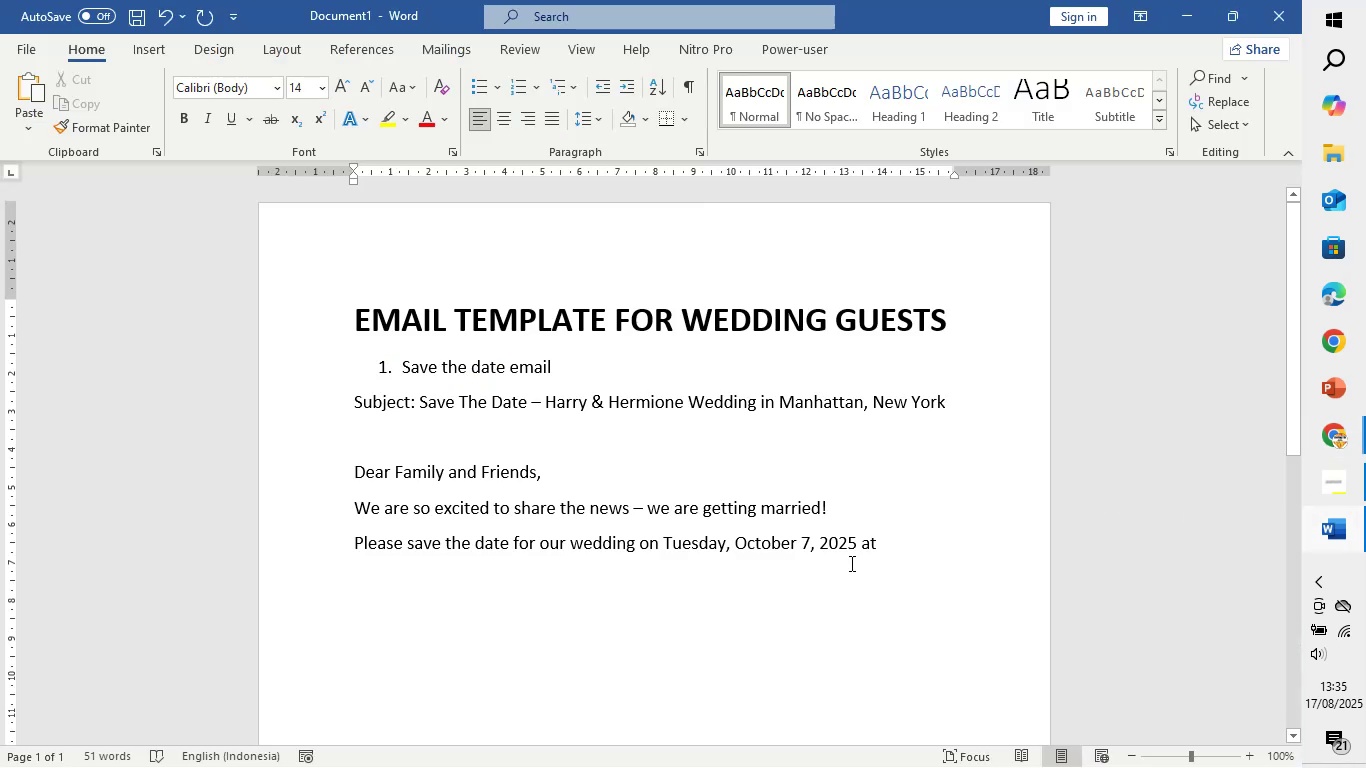 
key(Control+V)
 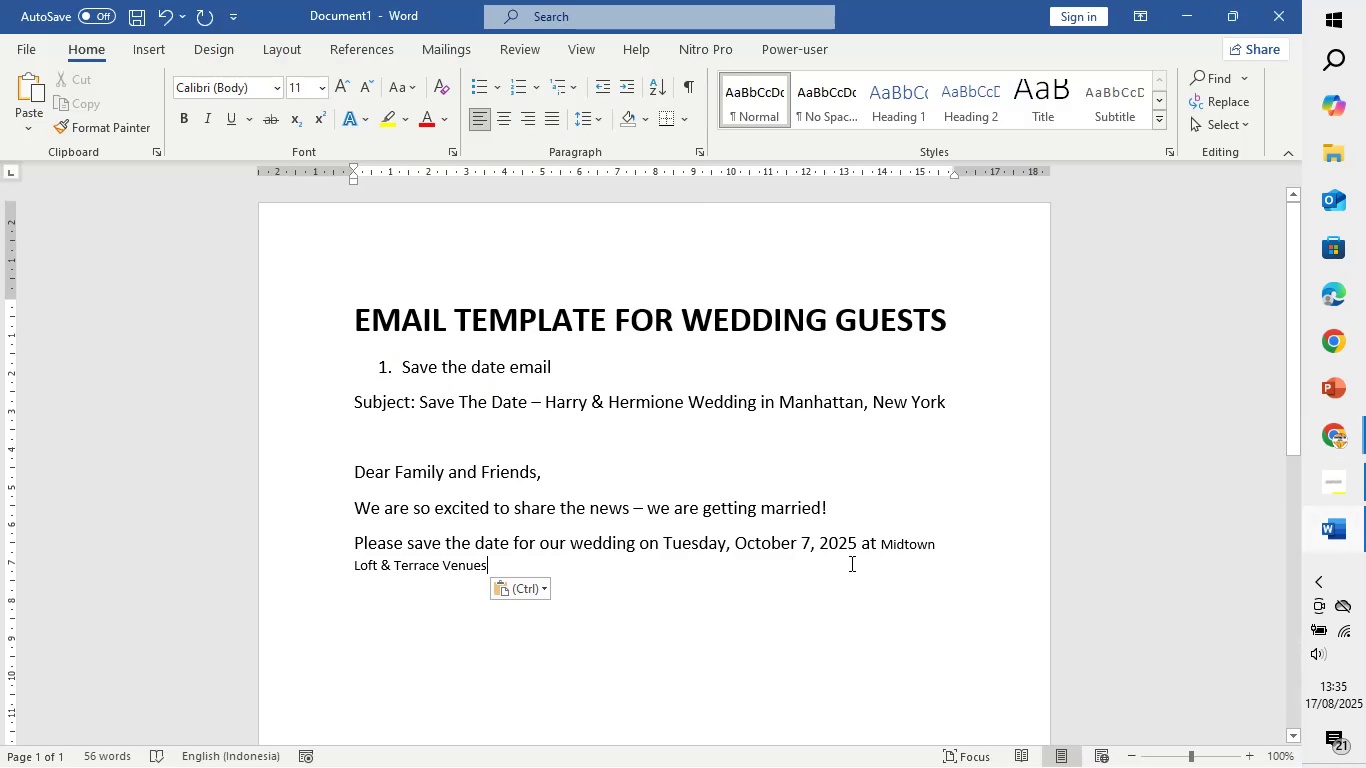 
type(, Manhattan New York)
 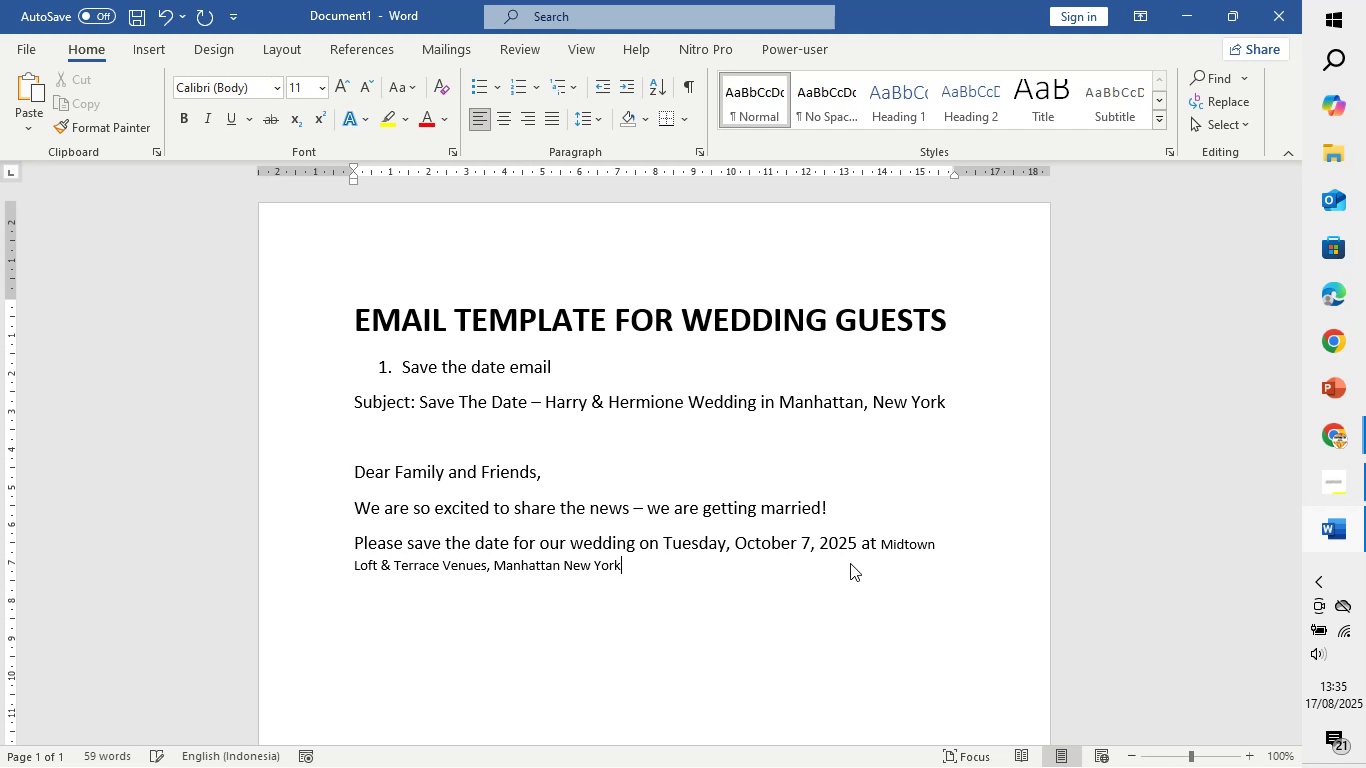 
left_click_drag(start_coordinate=[627, 567], to_coordinate=[317, 479])
 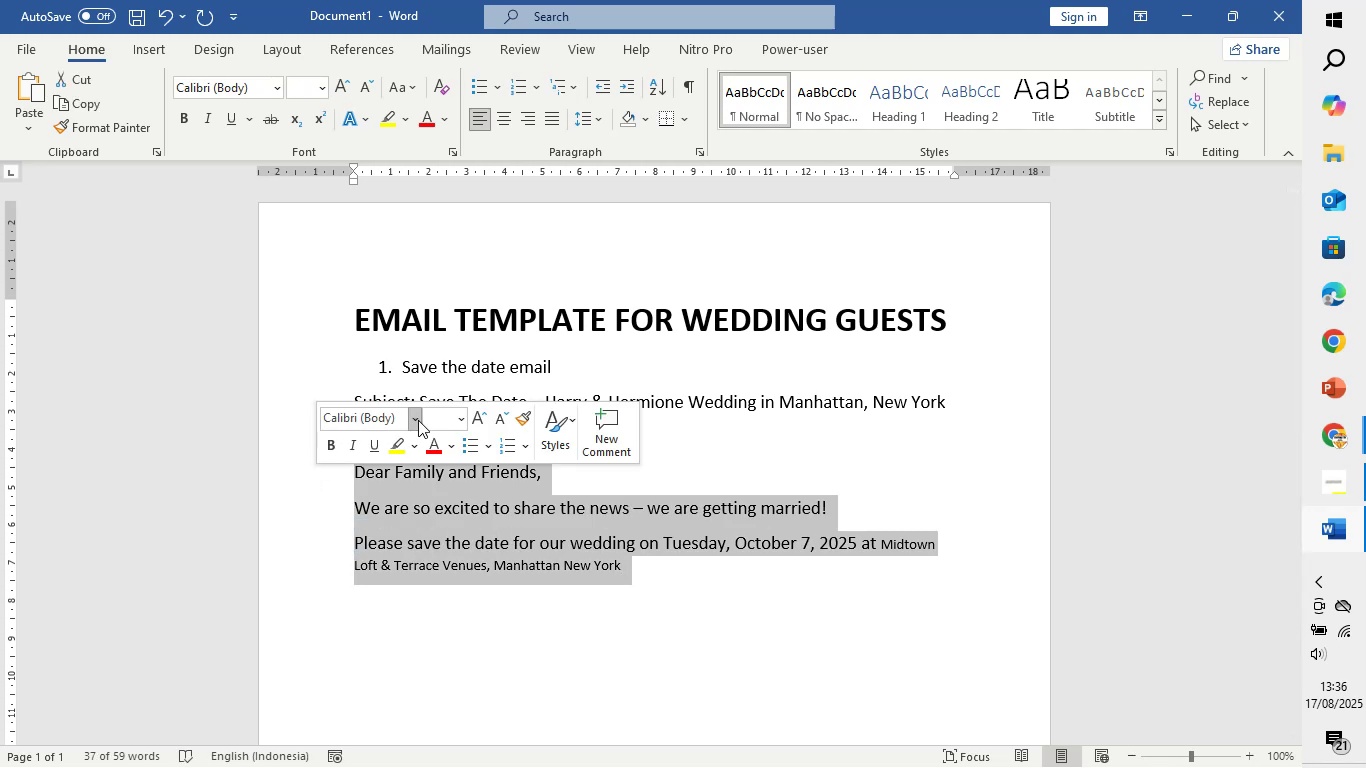 
left_click([393, 420])
 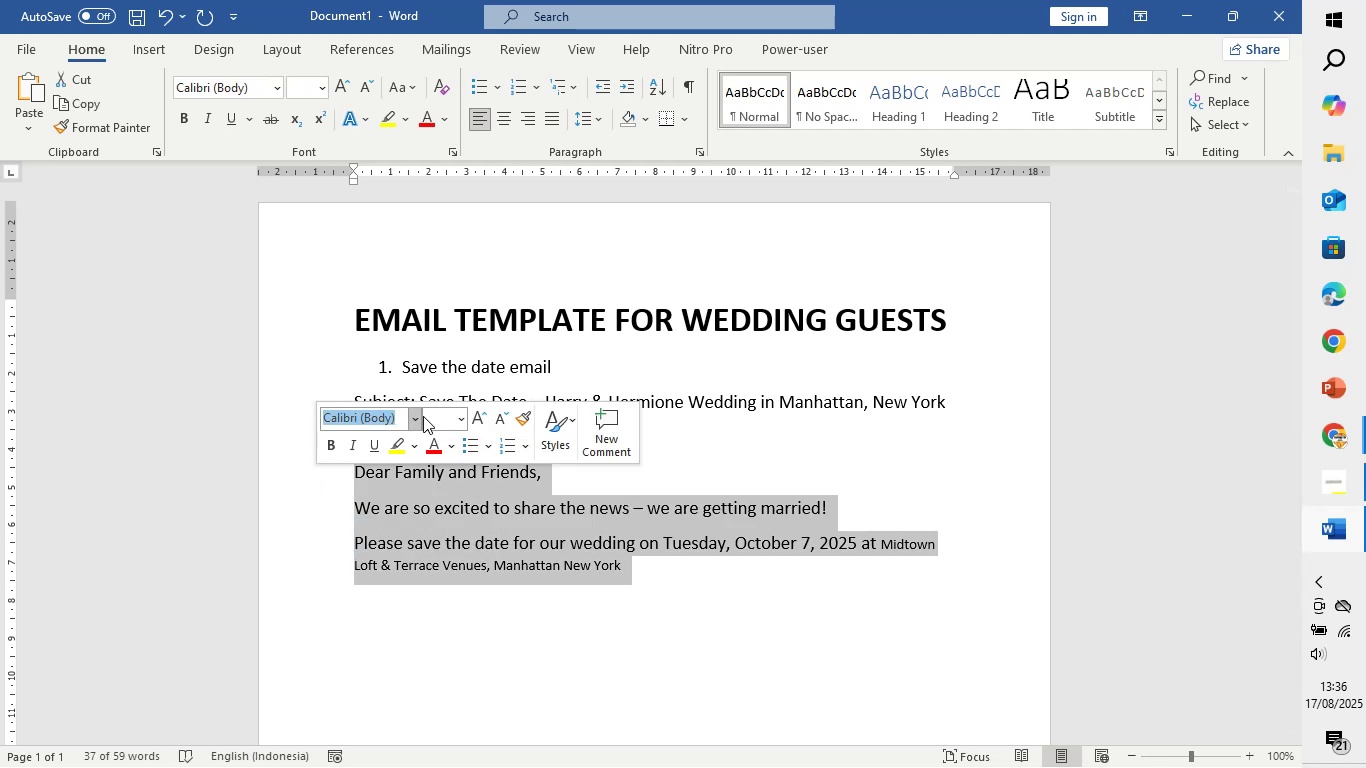 
left_click([416, 418])
 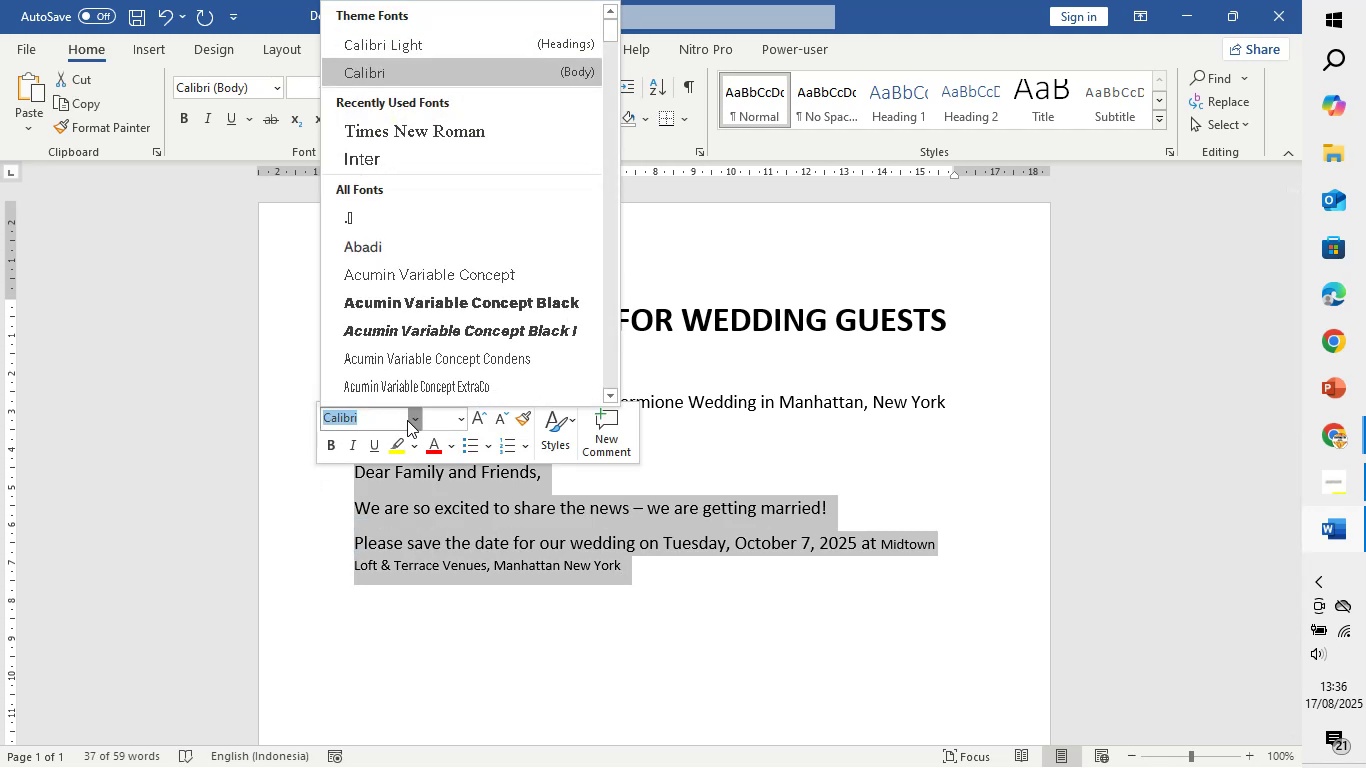 
left_click([407, 420])
 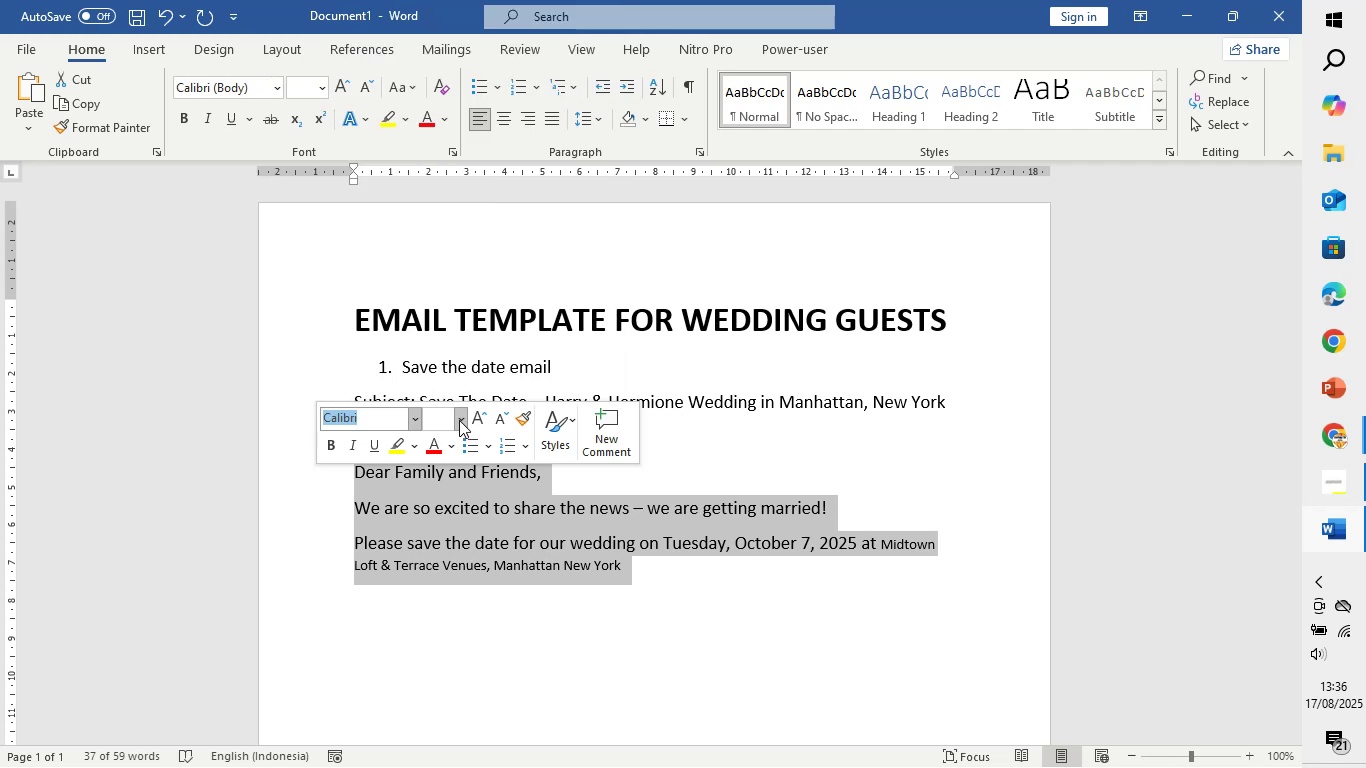 
left_click([459, 420])
 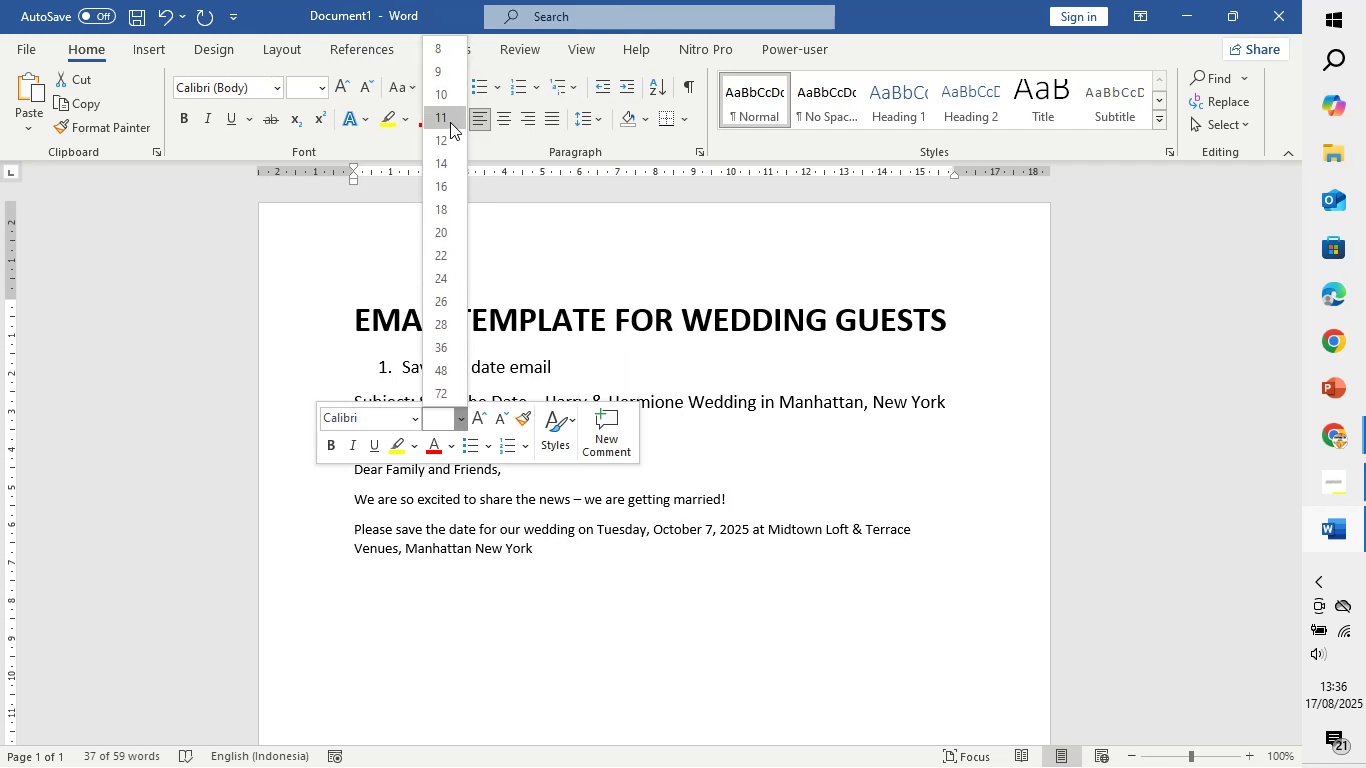 
left_click([450, 122])
 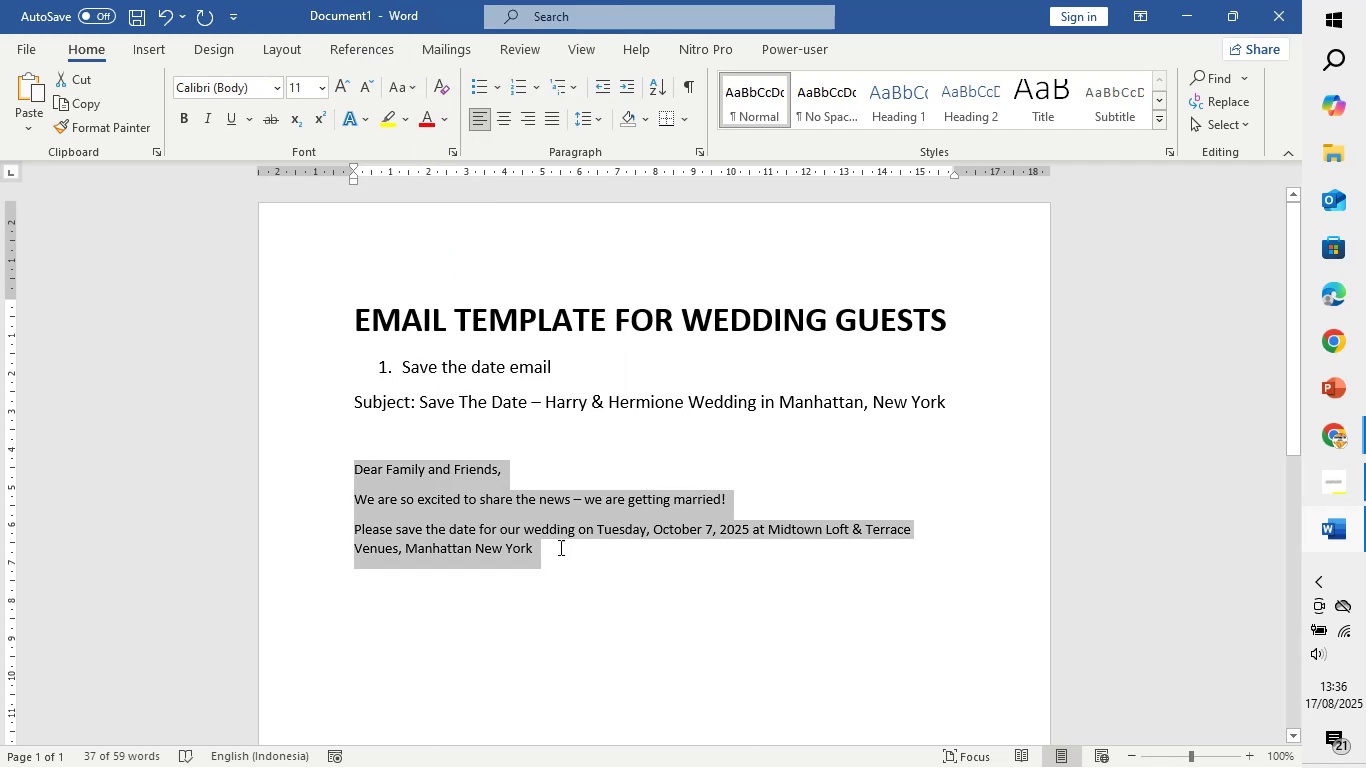 
left_click([560, 558])
 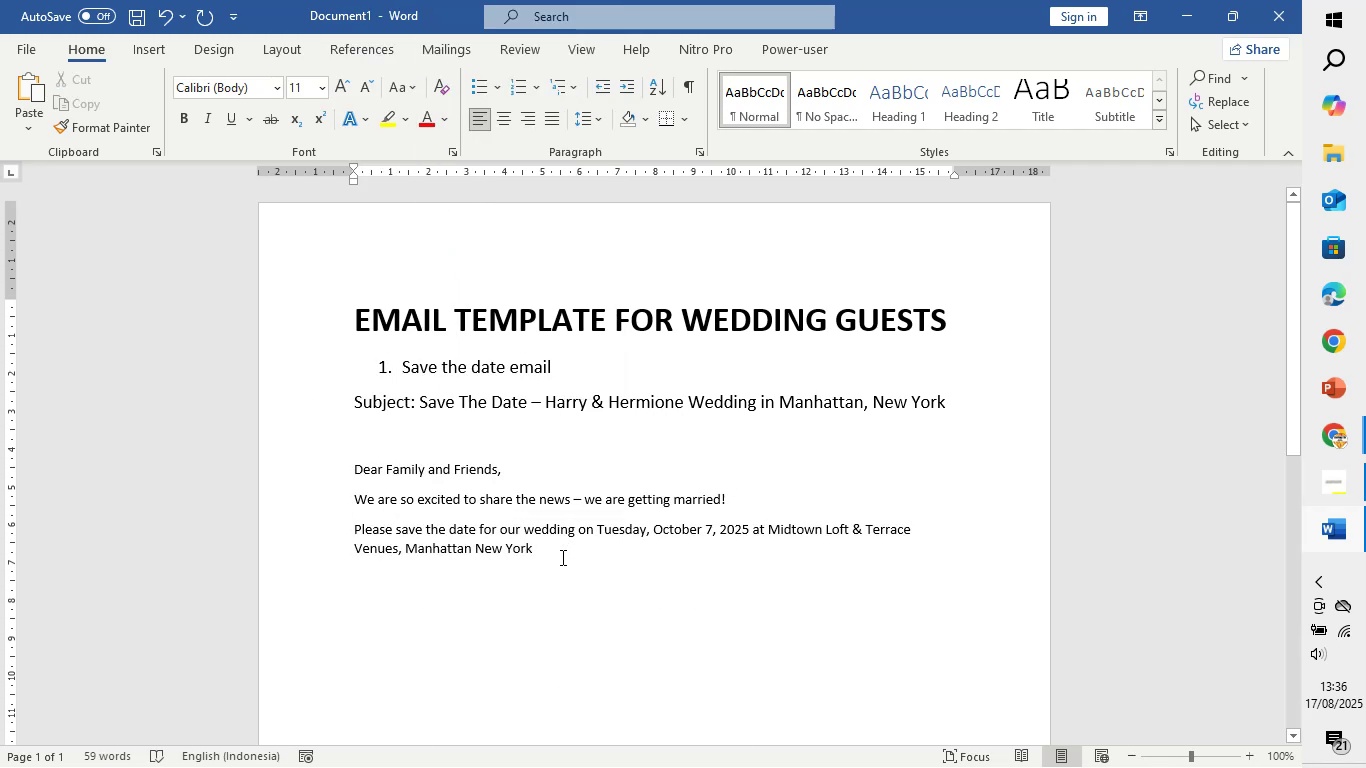 
key(Period)
 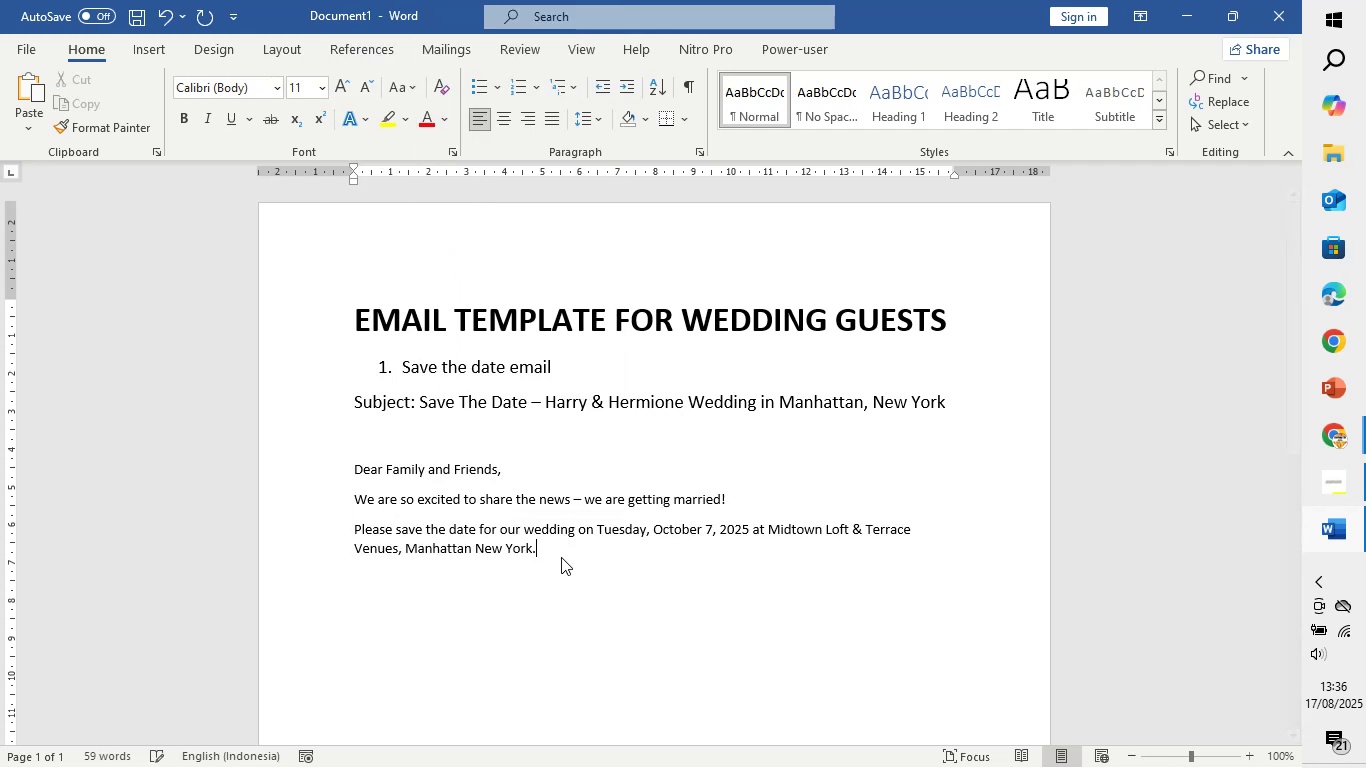 
key(Enter)
 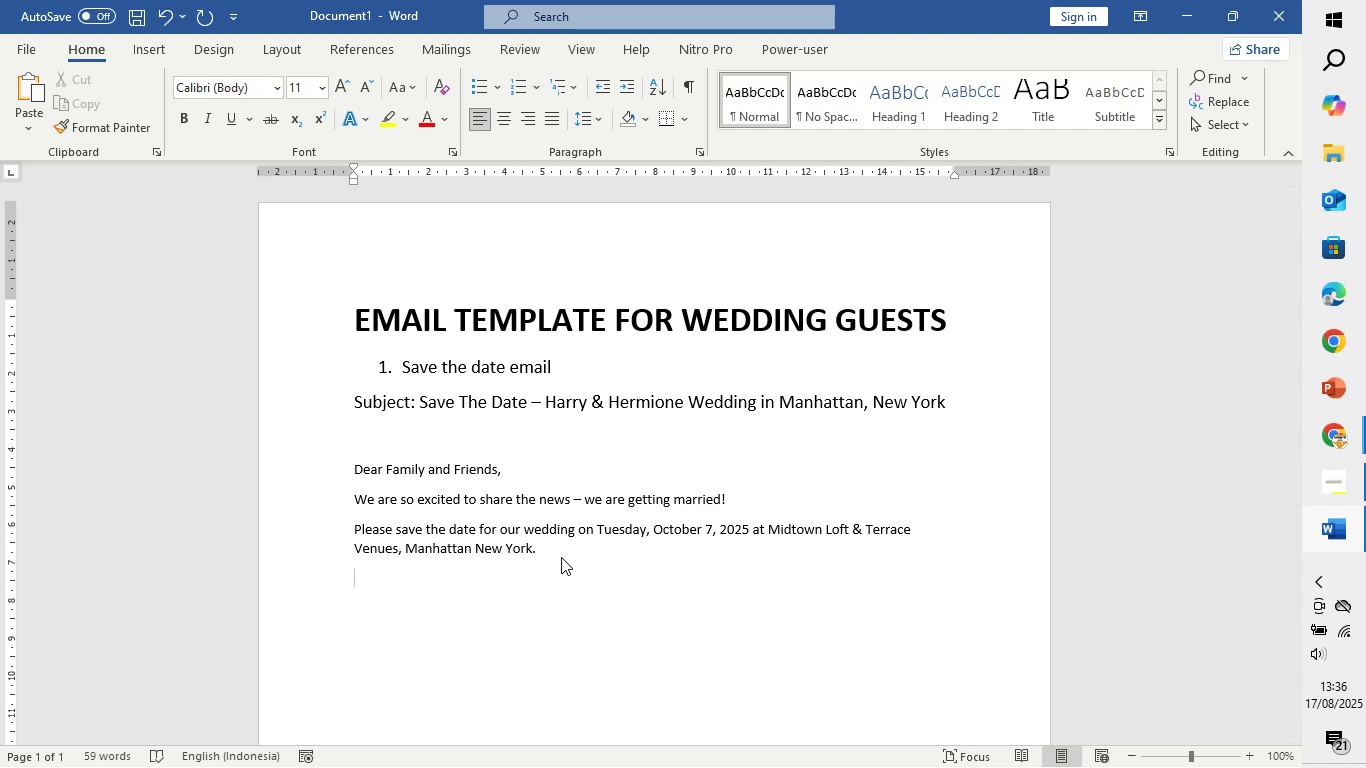 
wait(5.69)
 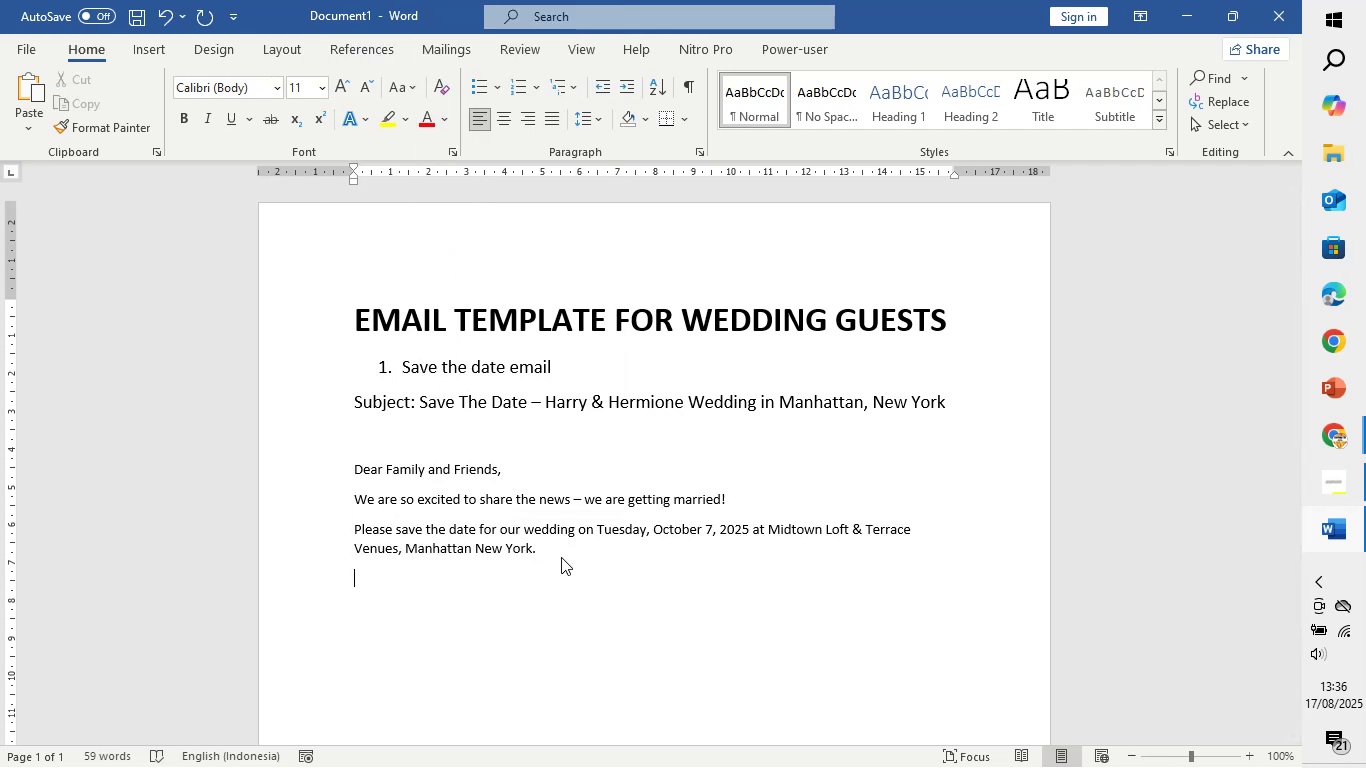 
type(A for)
 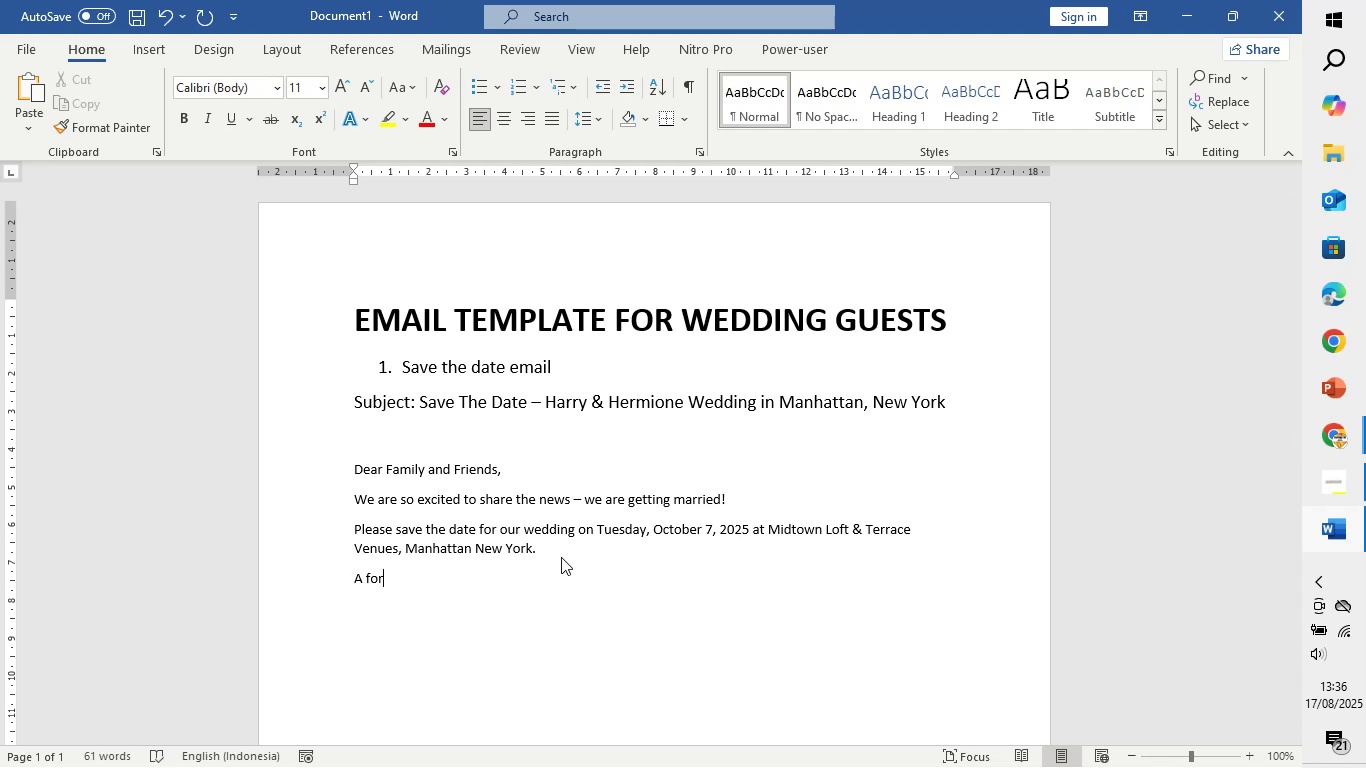 
key(M)
 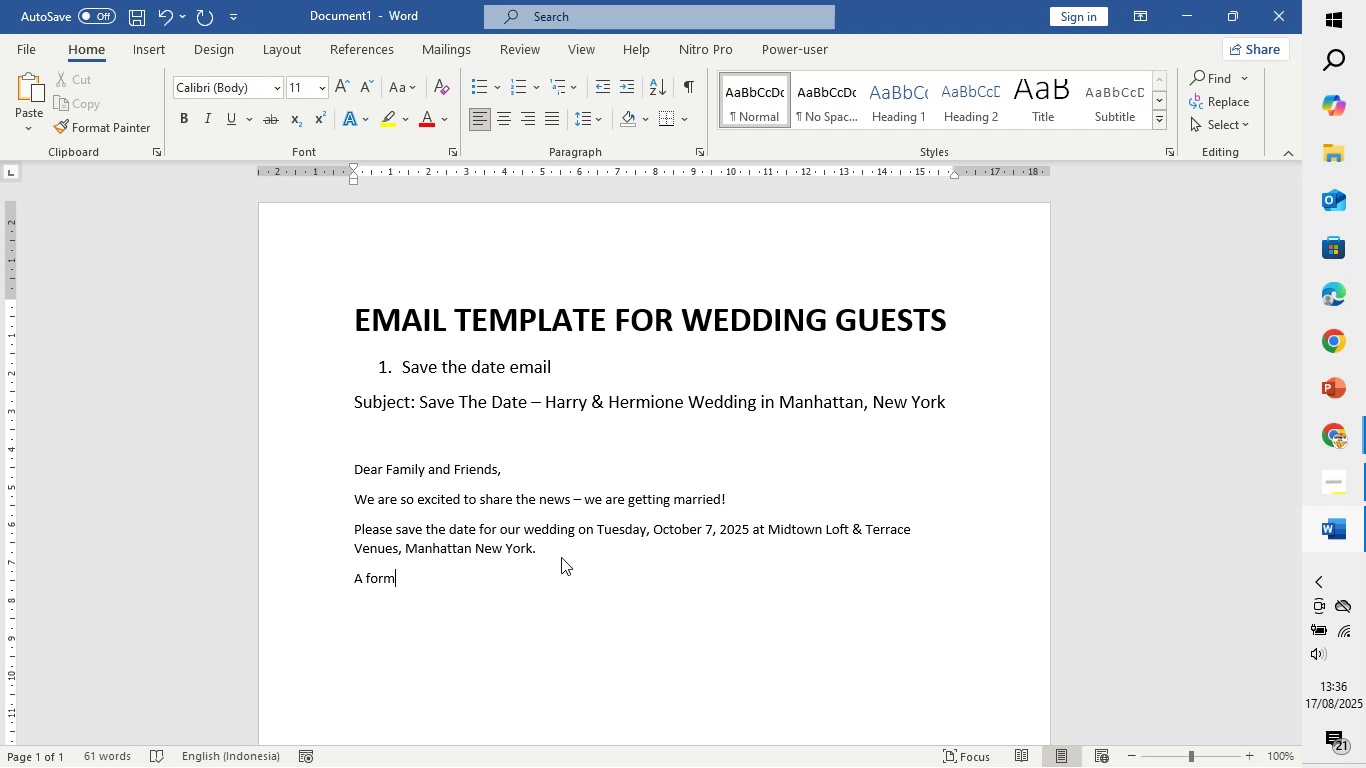 
type(al )
 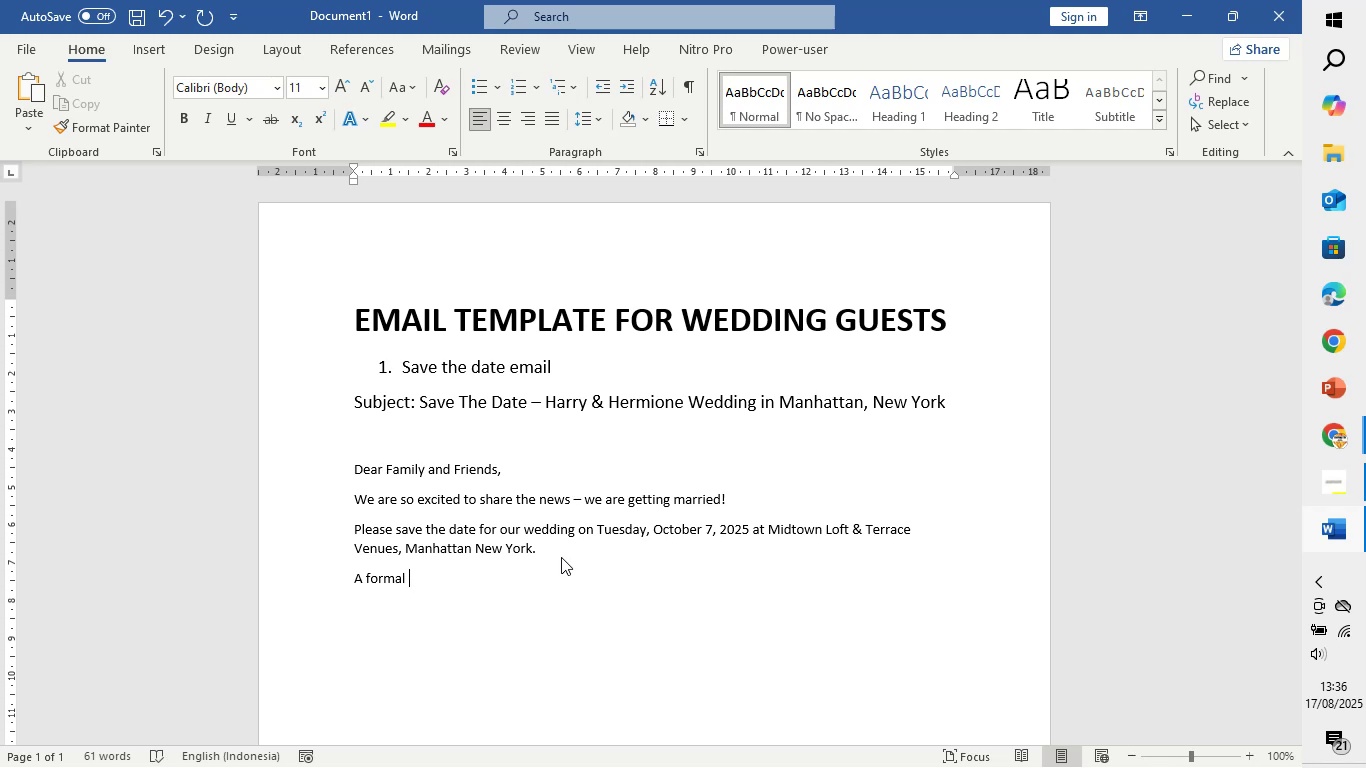 
type(invitation)
 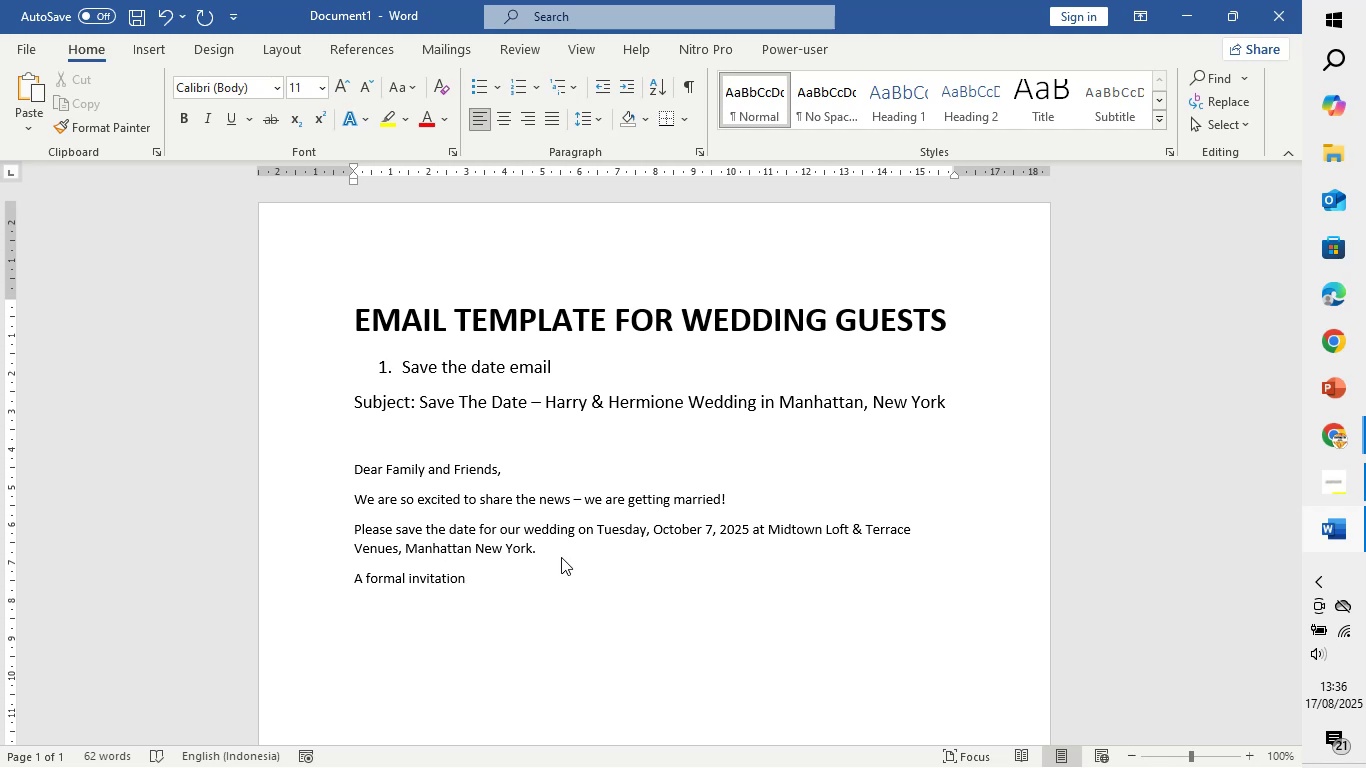 
type( with full)
 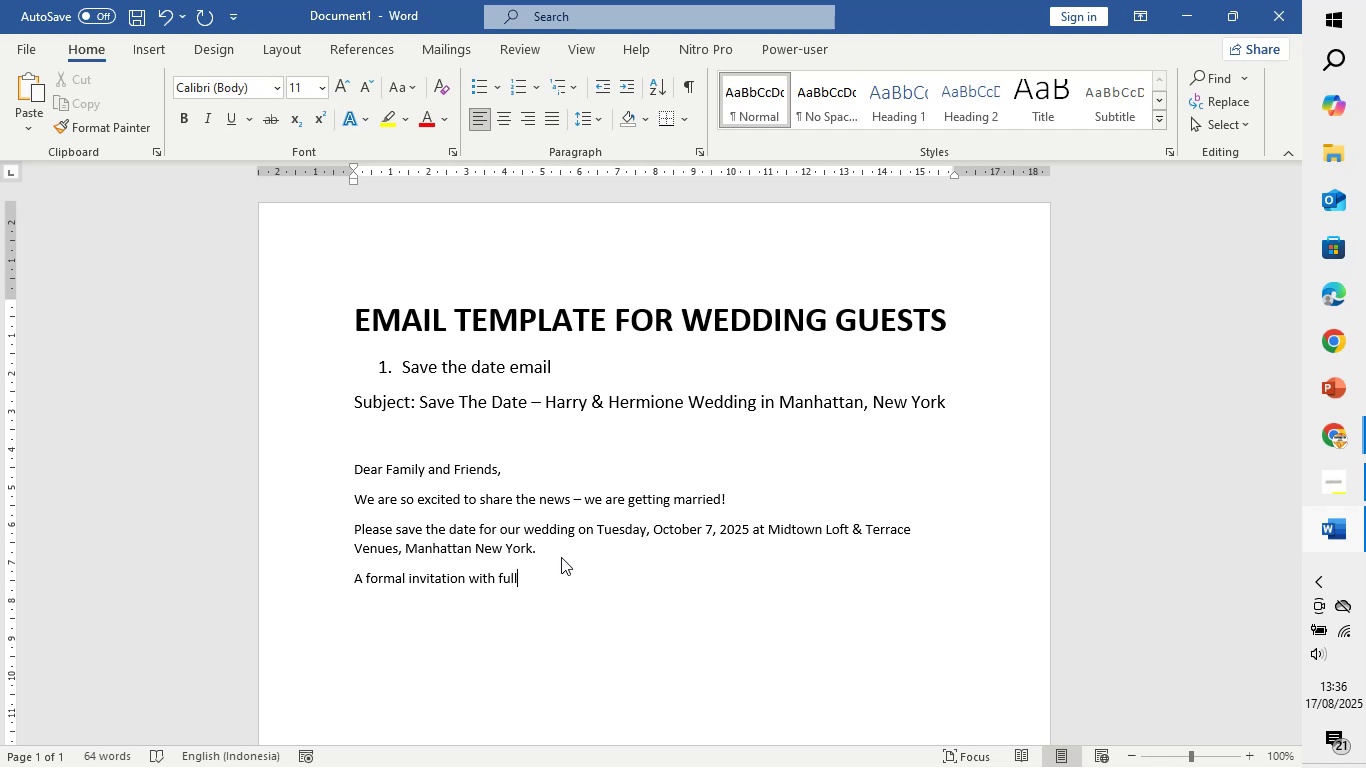 
type( details will follow soon)
 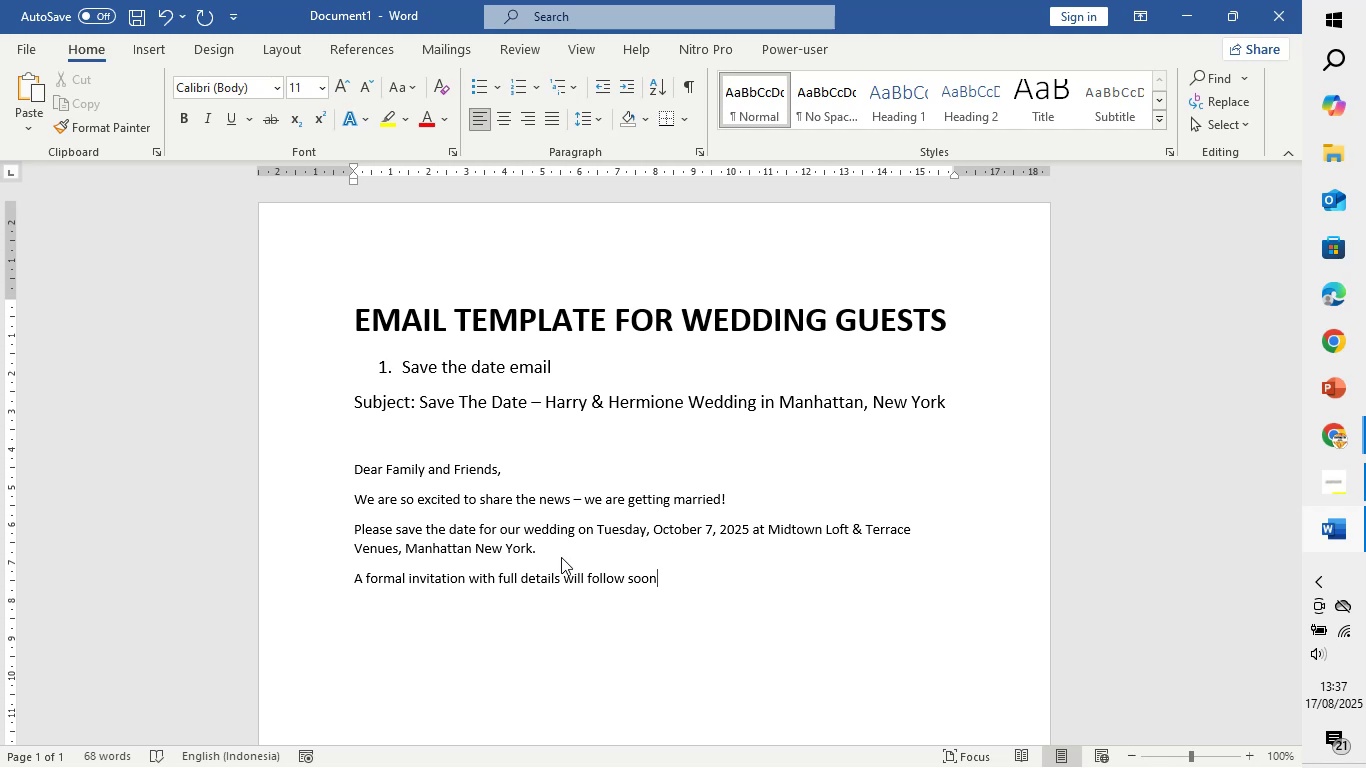 
key(Comma)
 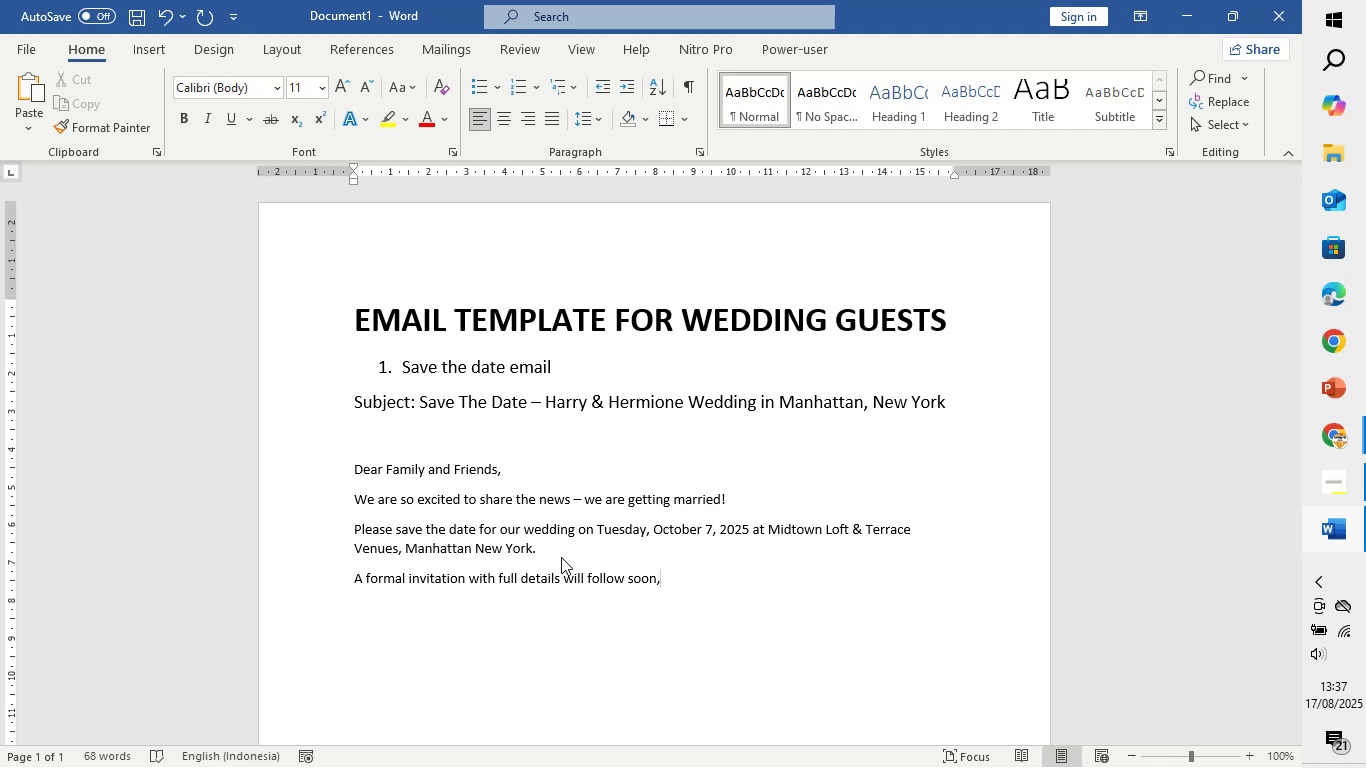 
key(Space)
 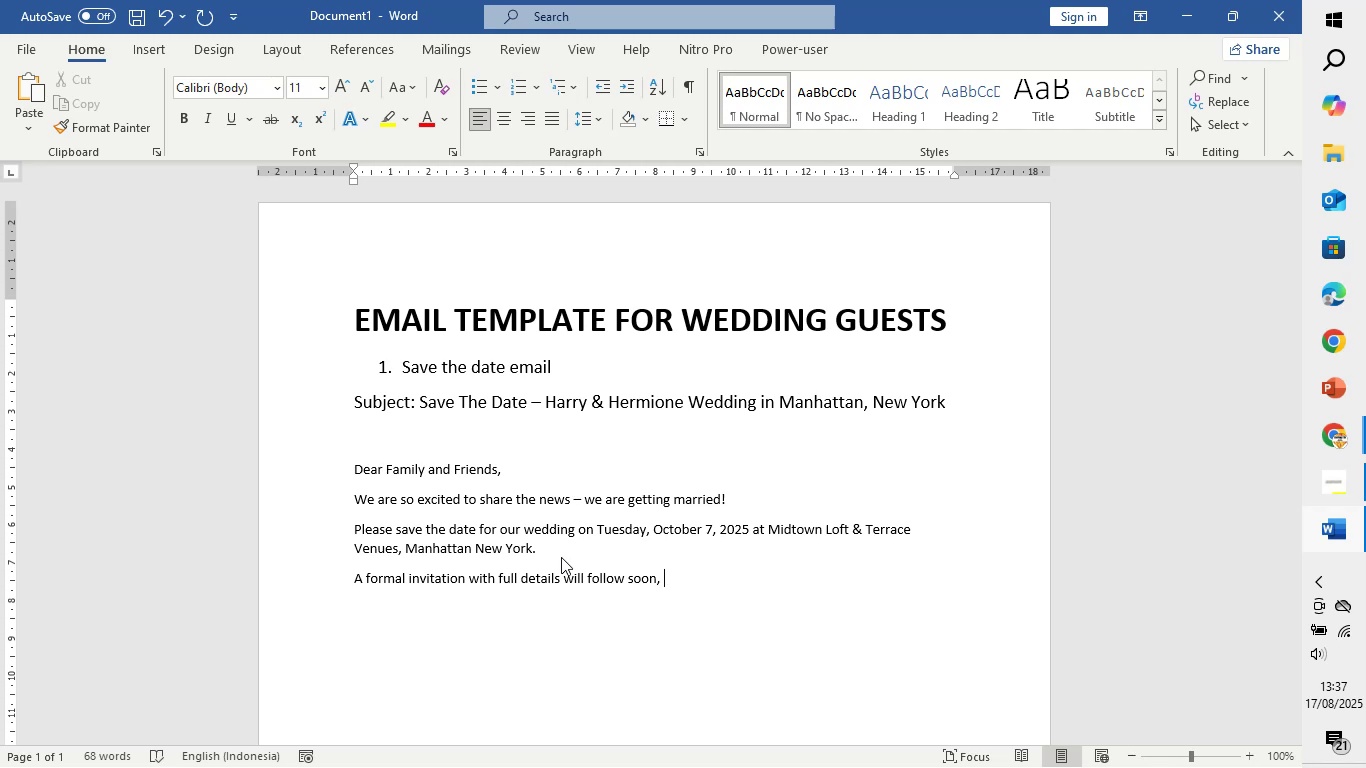 
wait(5.05)
 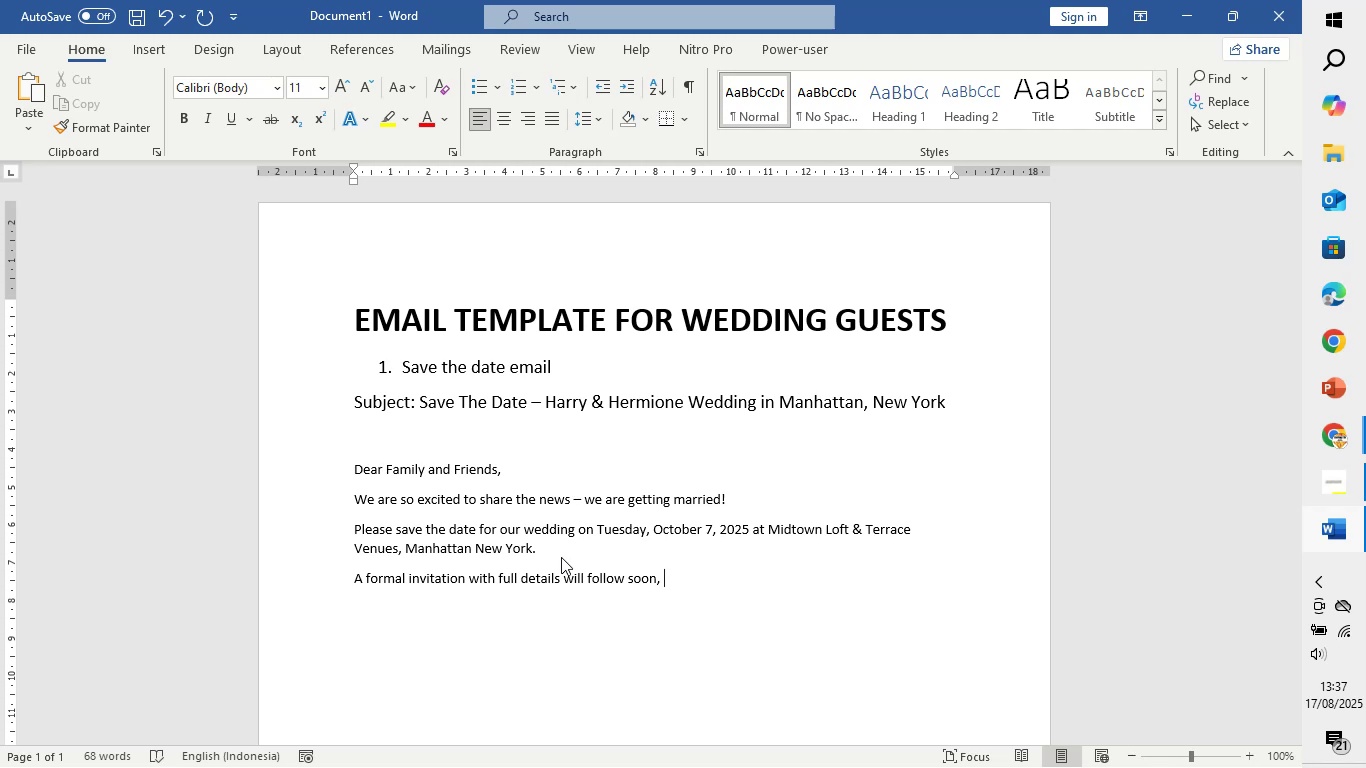 
type(but n)
 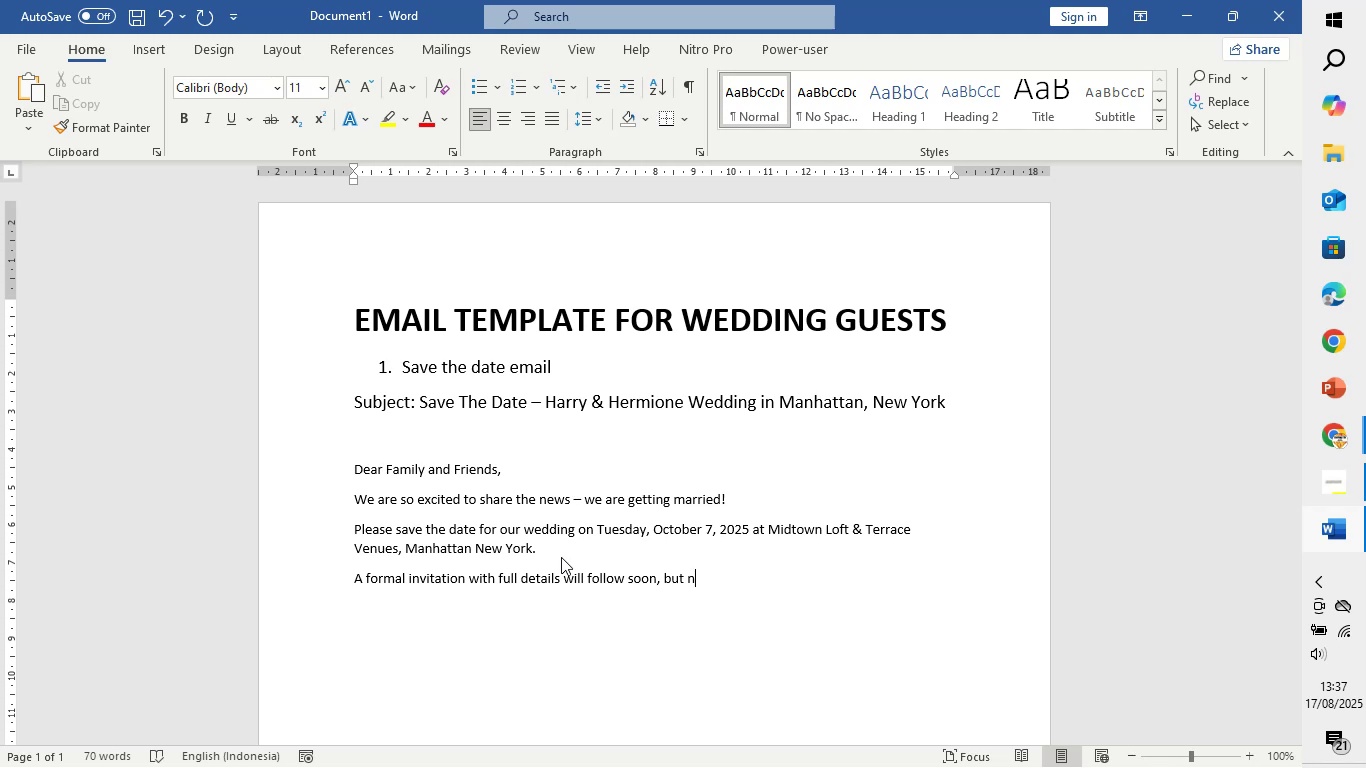 
key(Backspace)
type(for now, we'd love forbyou)
key(Backspace)
key(Backspace)
key(Backspace)
key(Backspace)
type( you to mark your calendars.)
 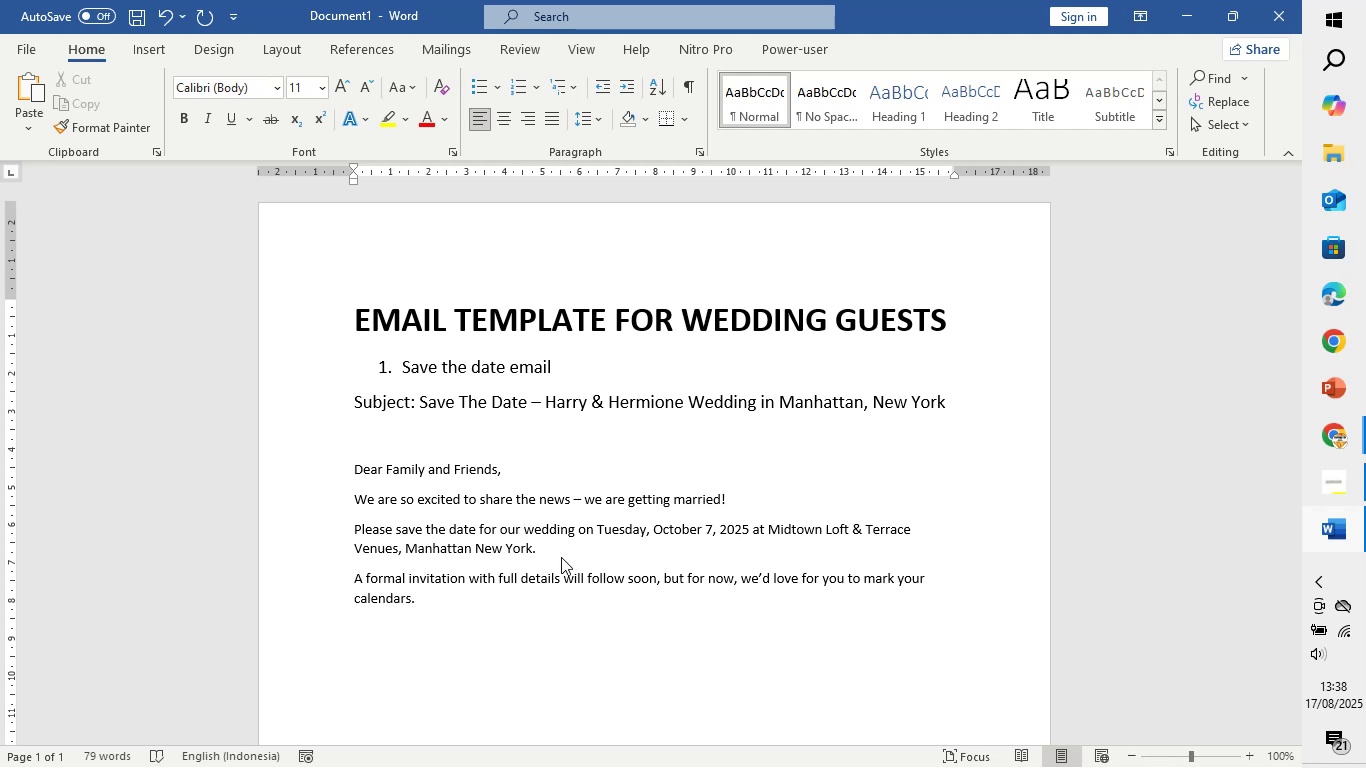 
key(Enter)
 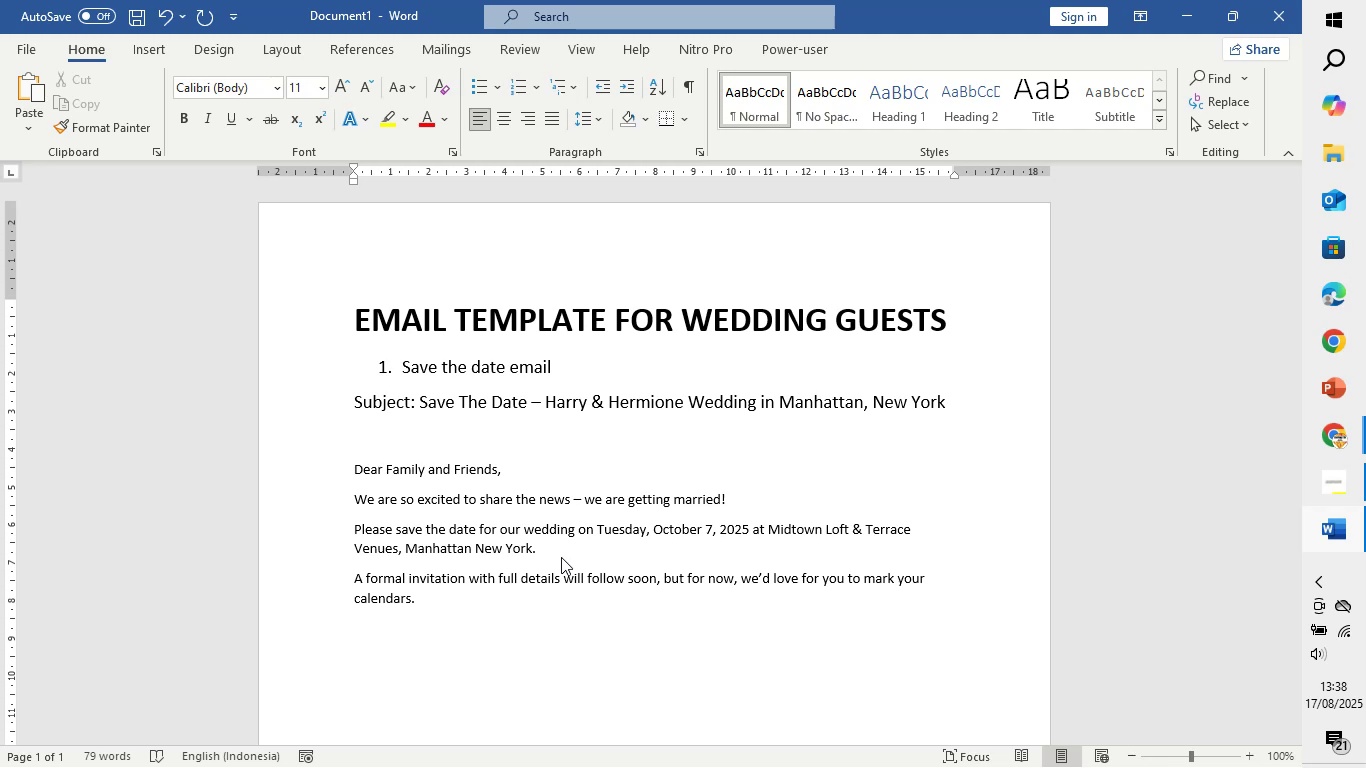 
type(To help us prepare, please)
 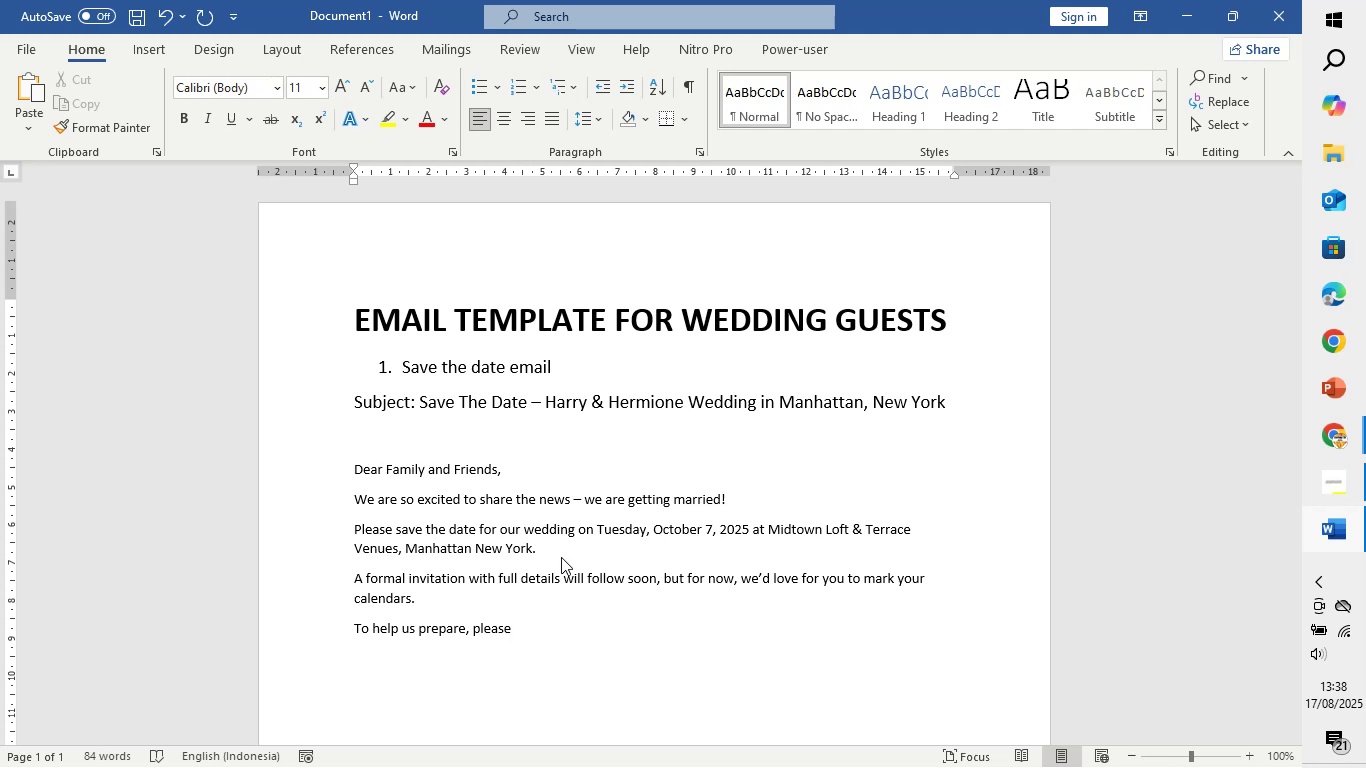 
type( let us know if you can attend by filling out this short RSVP form: [insert google from rsvp link])
 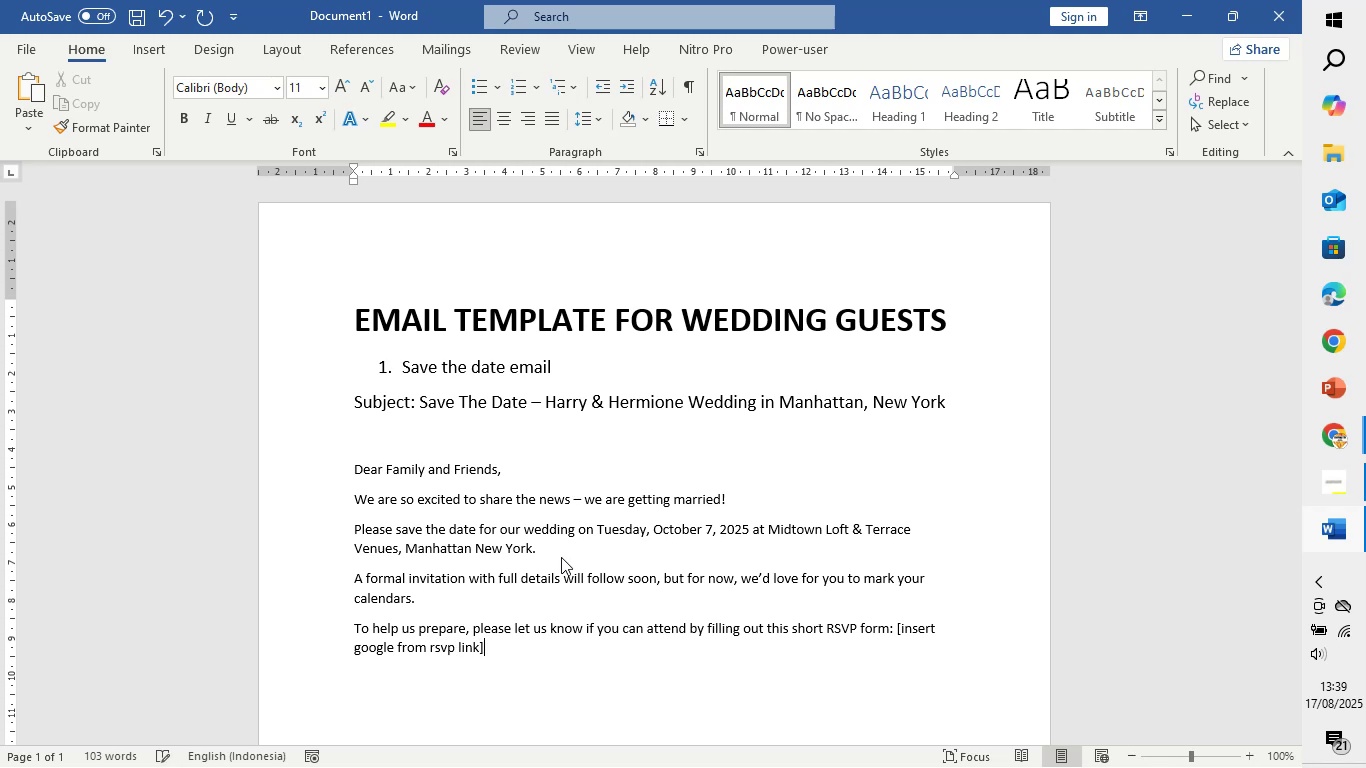 
 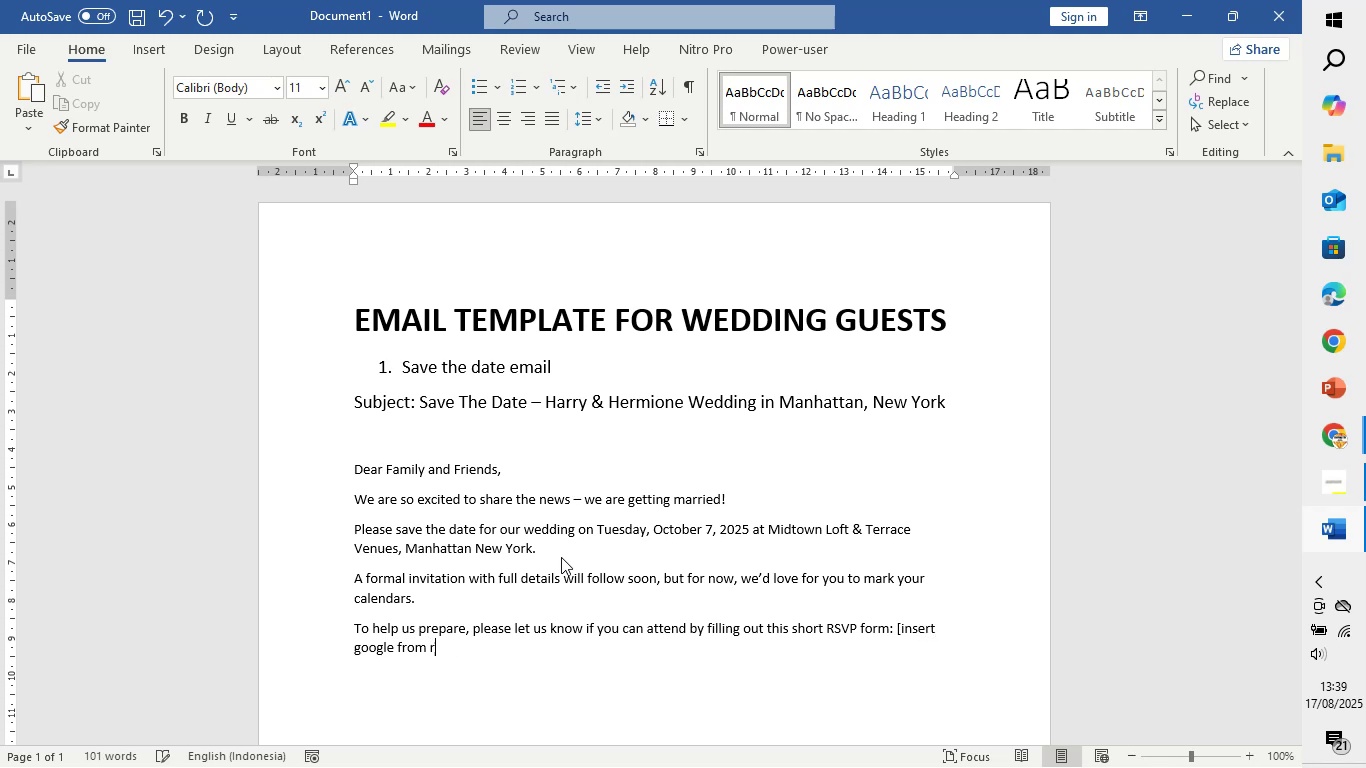 
key(Enter)
 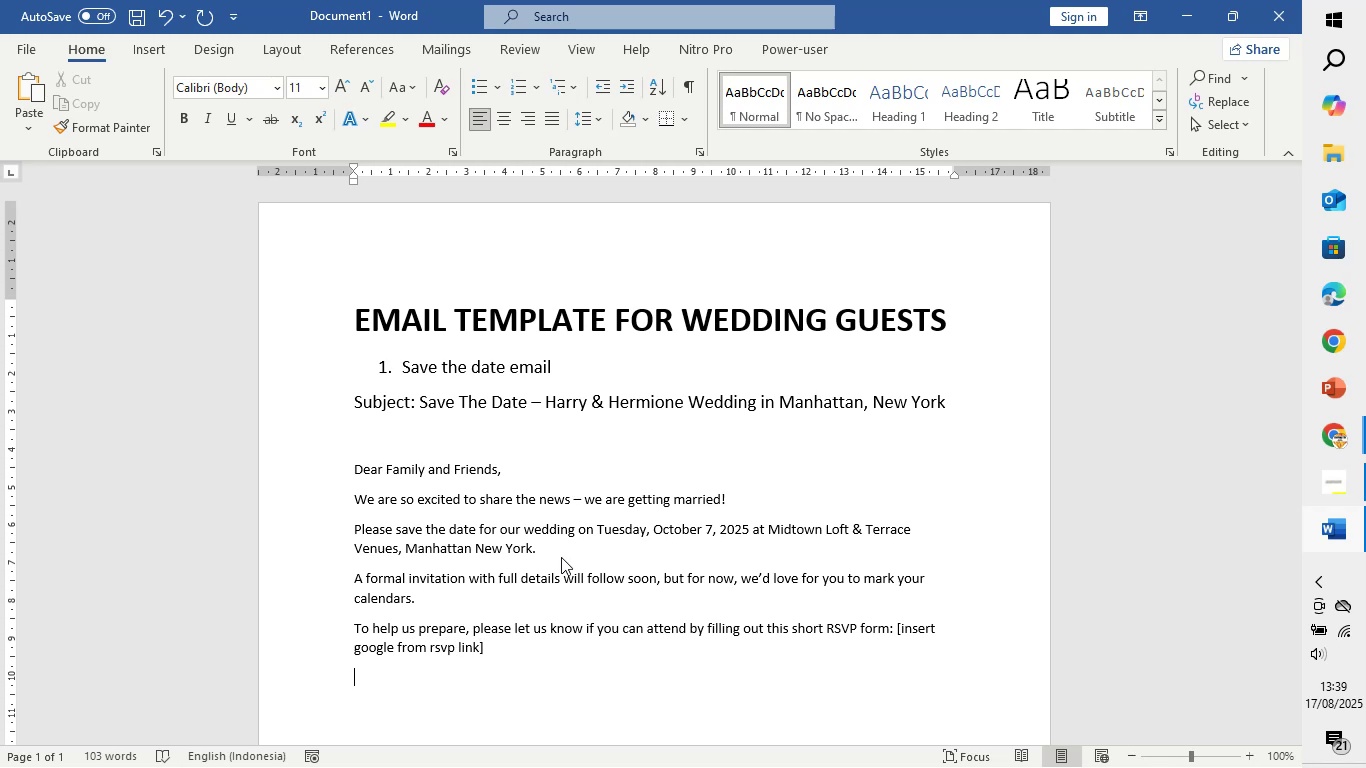 
type(we can't wait to celebrate this special day with you1)
key(Backspace)
type(!)
 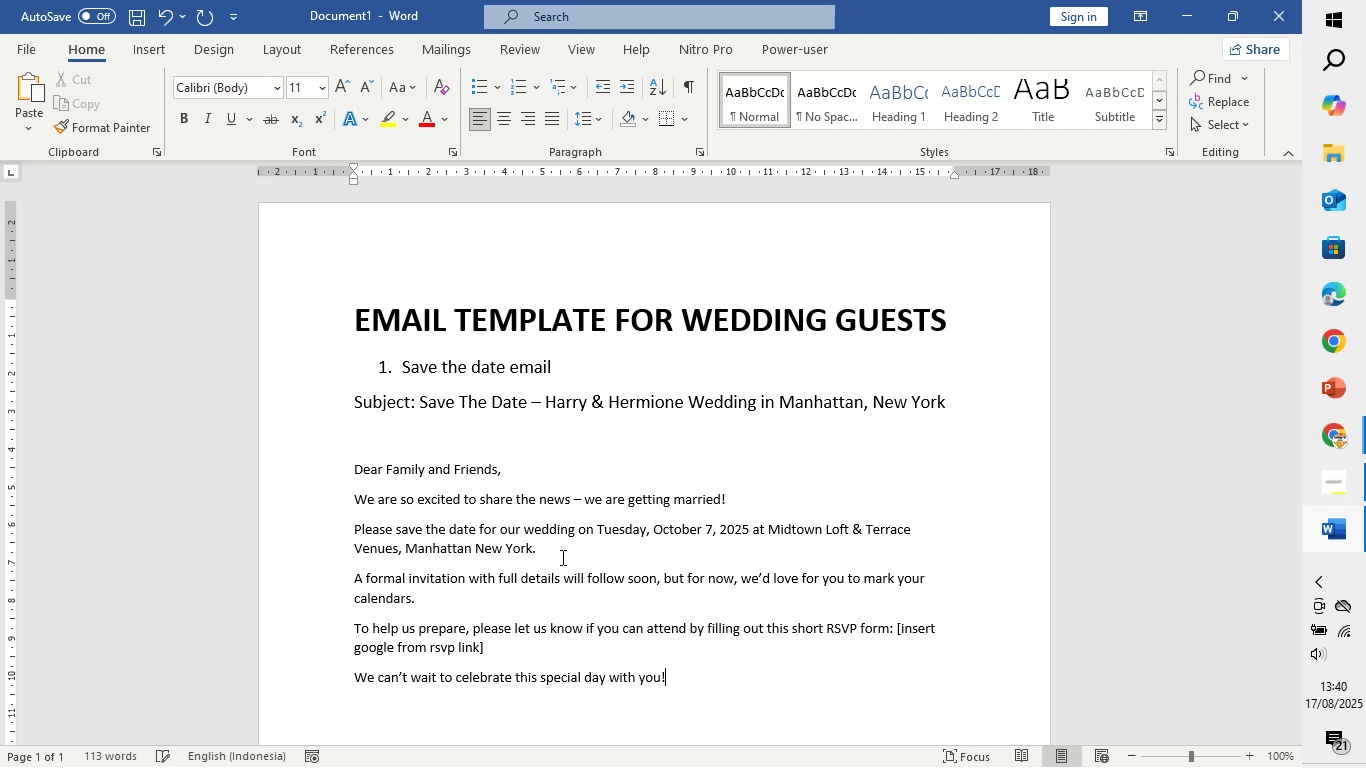 
wait(5.58)
 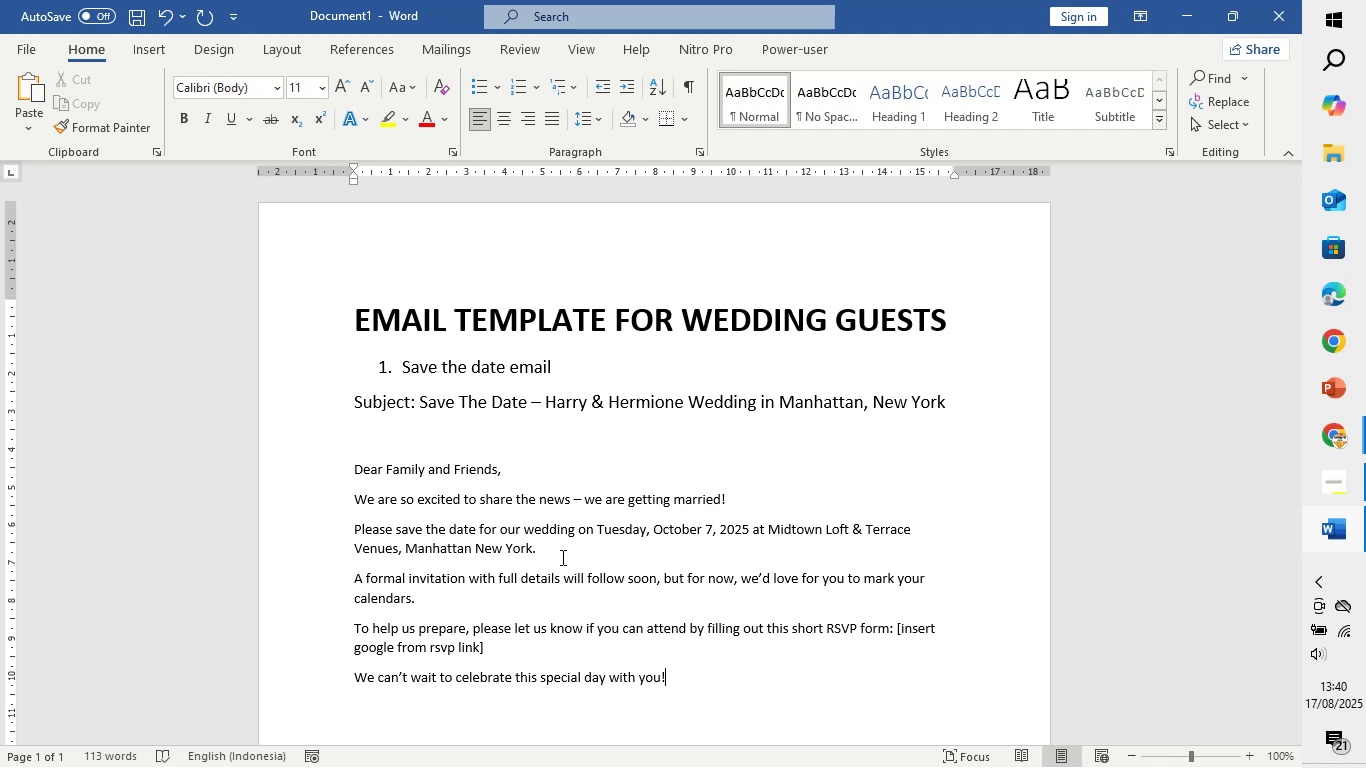 
key(Enter)
 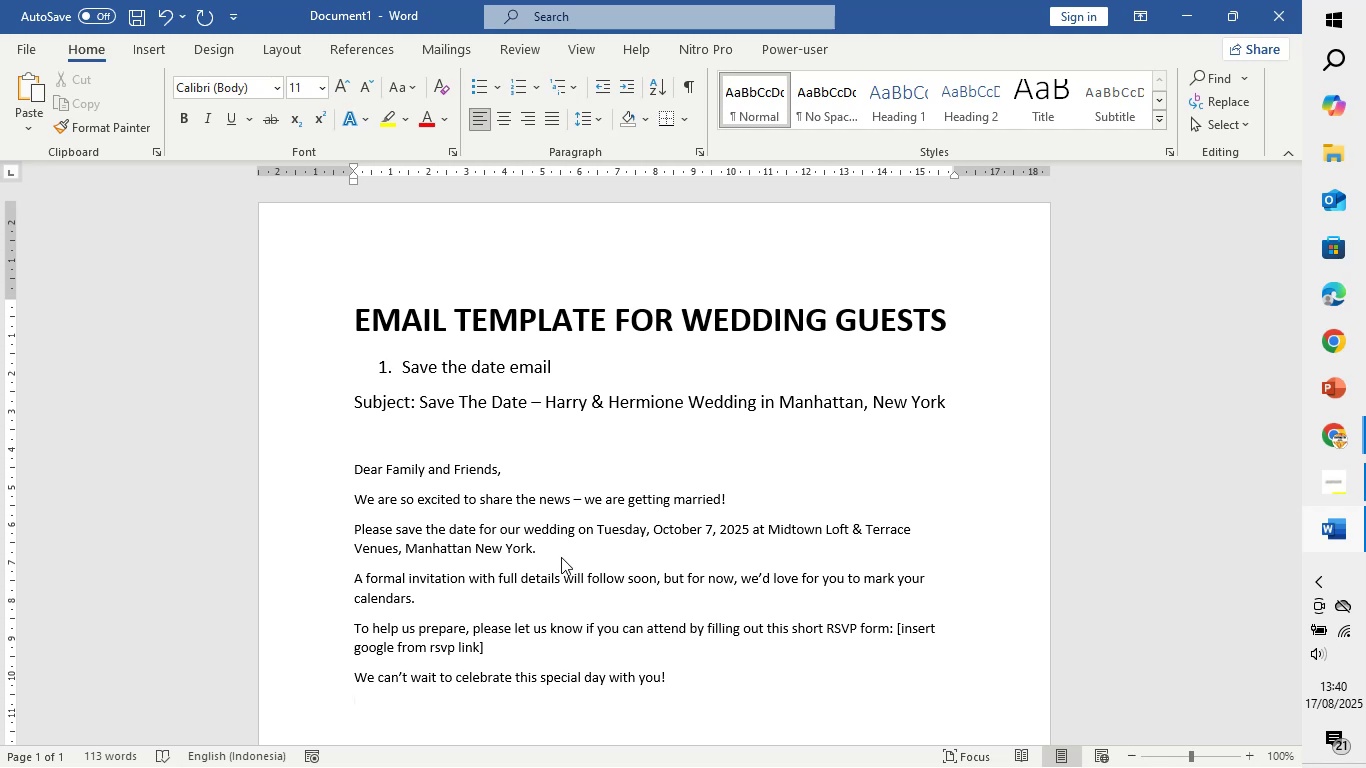 
key(Enter)
 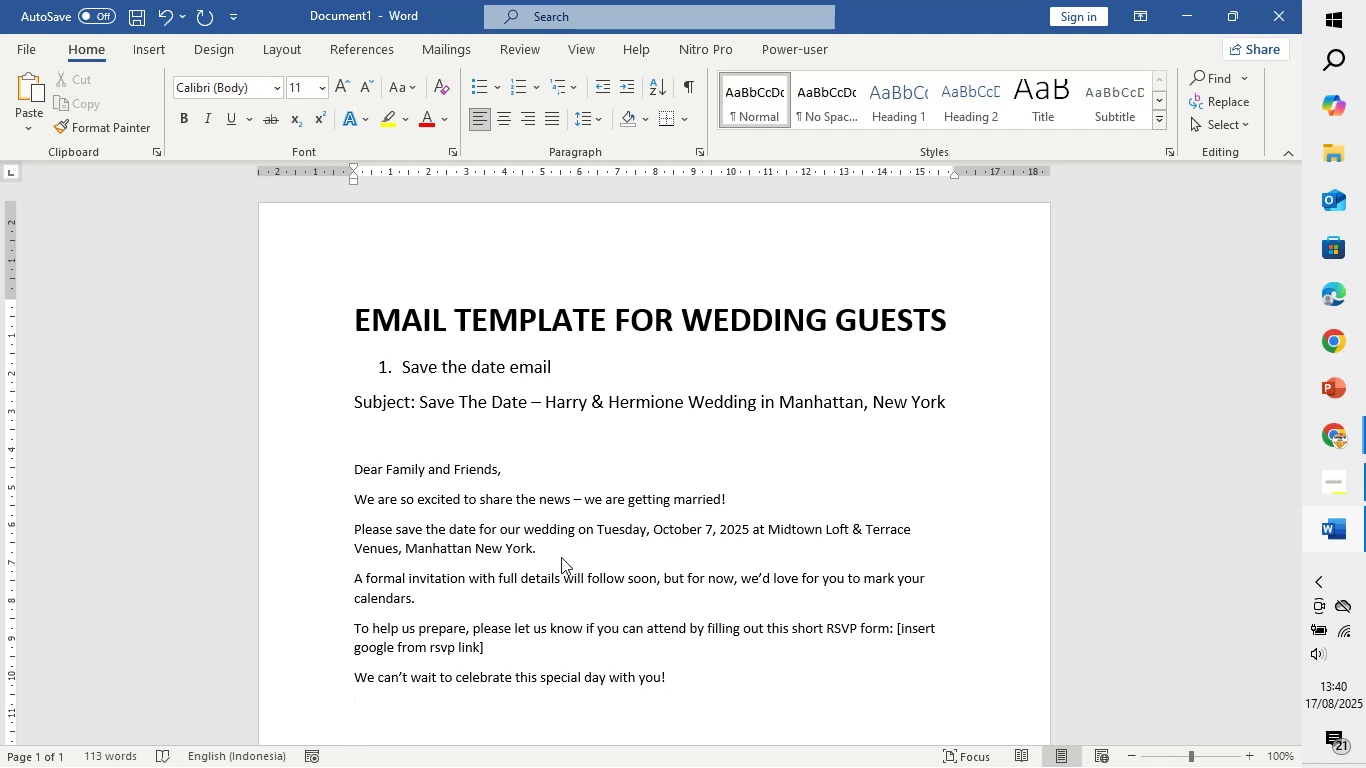 
type(wITH Love)
 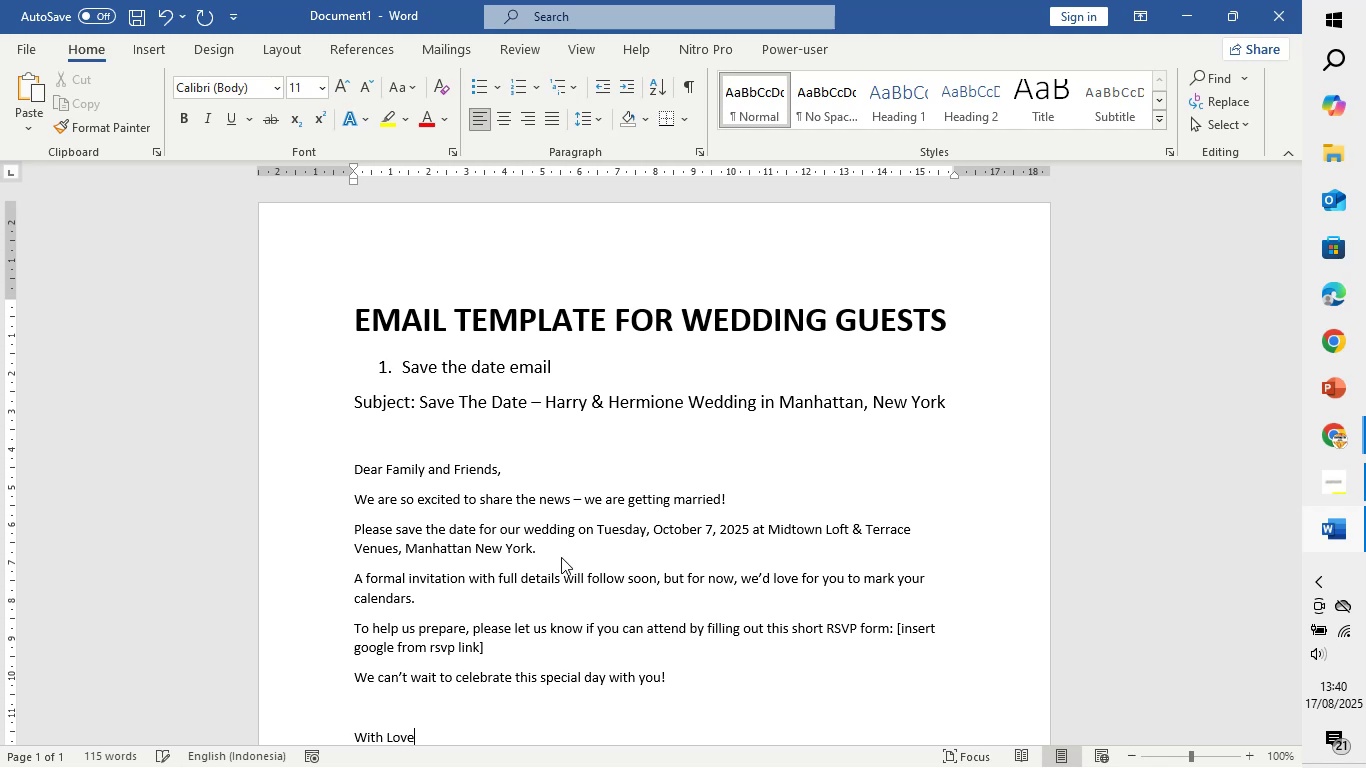 
key(Enter)
 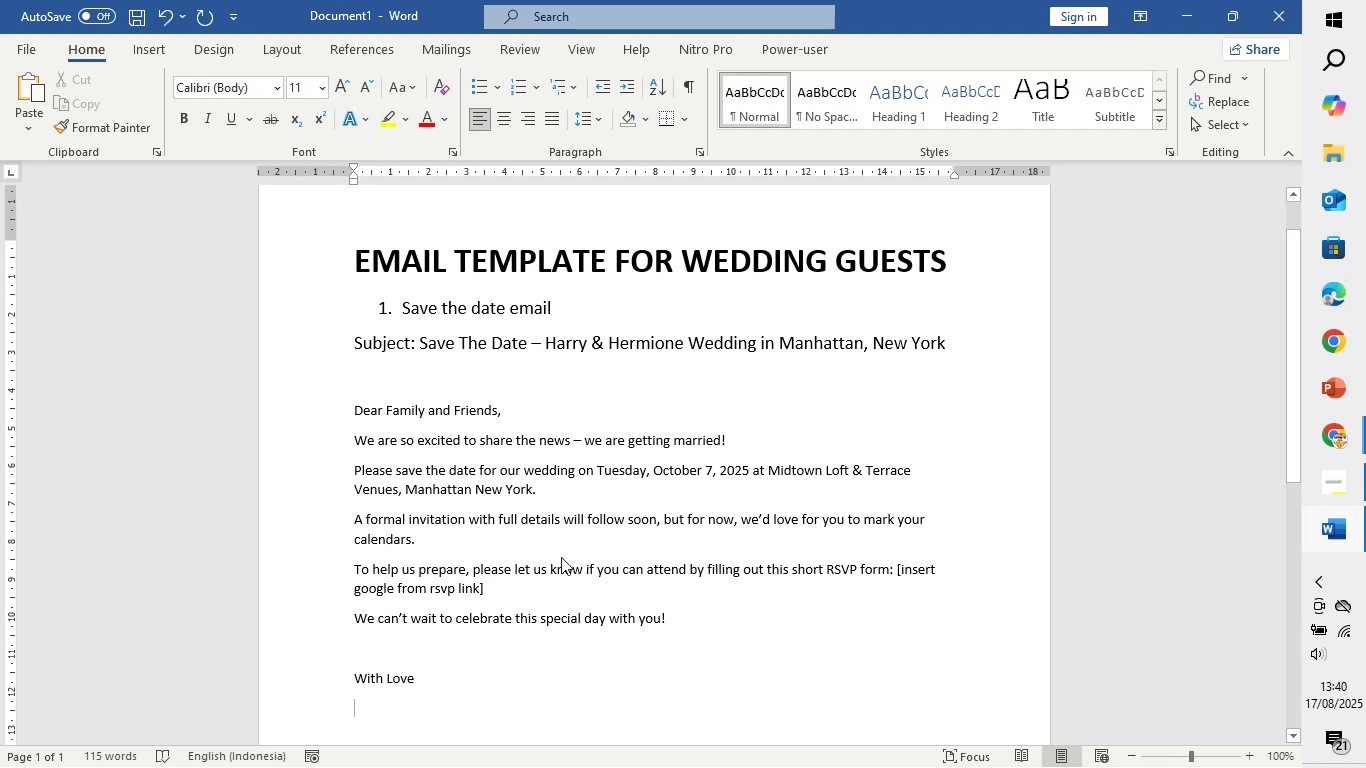 
type(Harry & Hermione)
 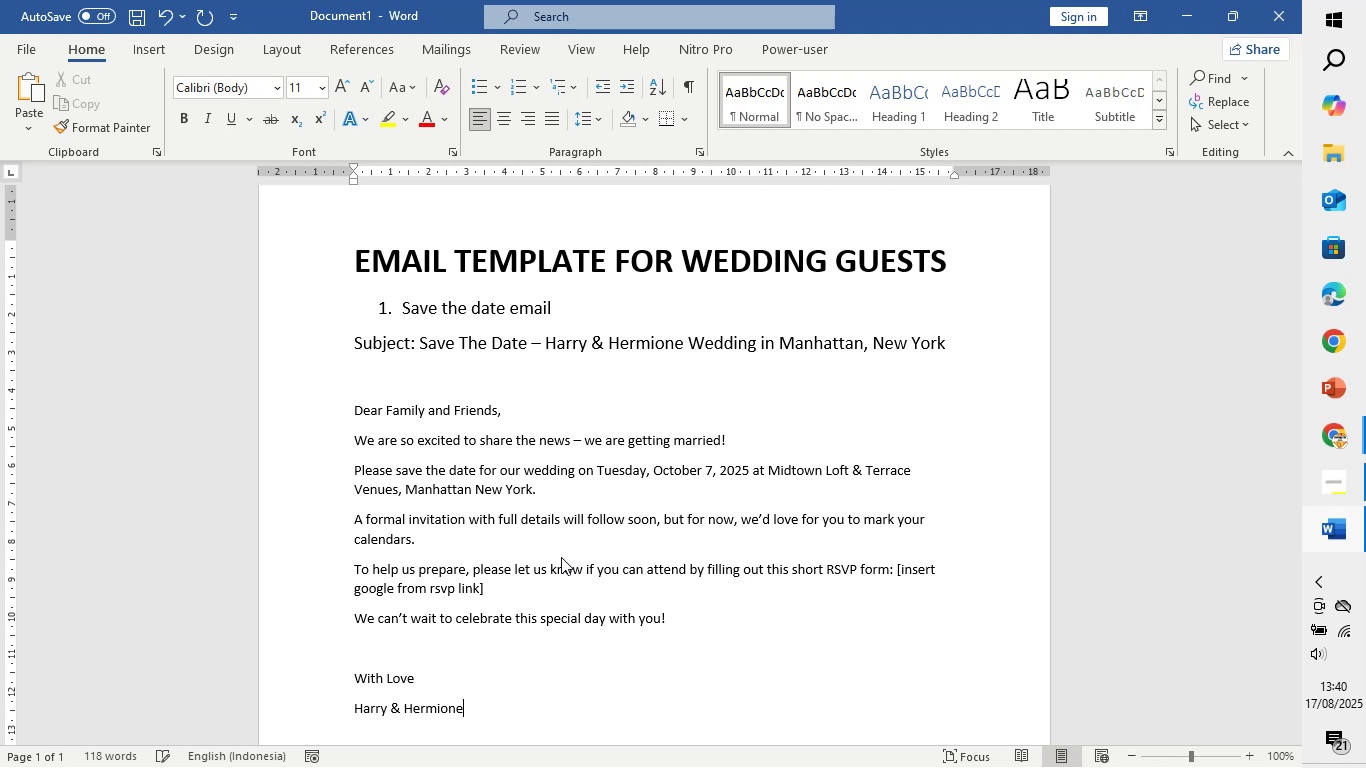 
scroll: coordinate [468, 372], scroll_direction: down, amount: 2.0
 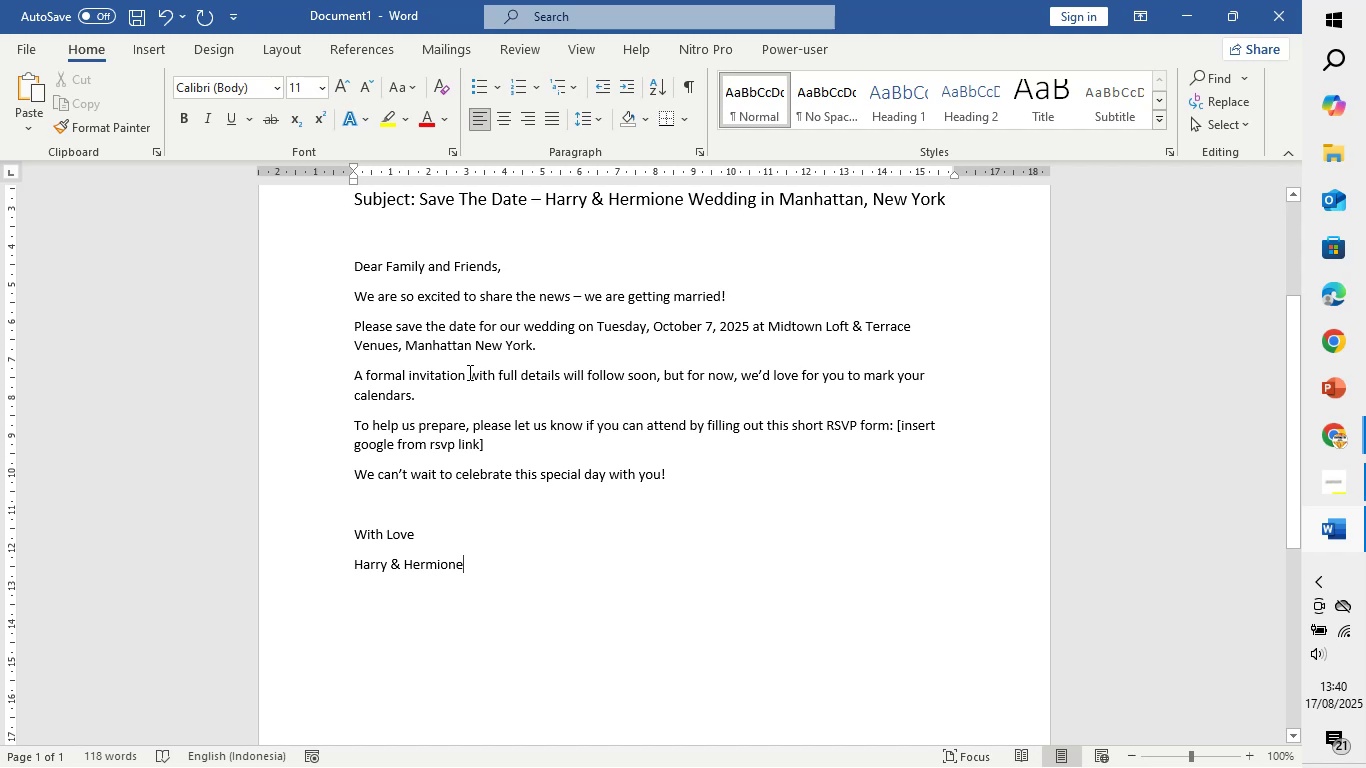 
scroll: coordinate [468, 372], scroll_direction: up, amount: 7.0
 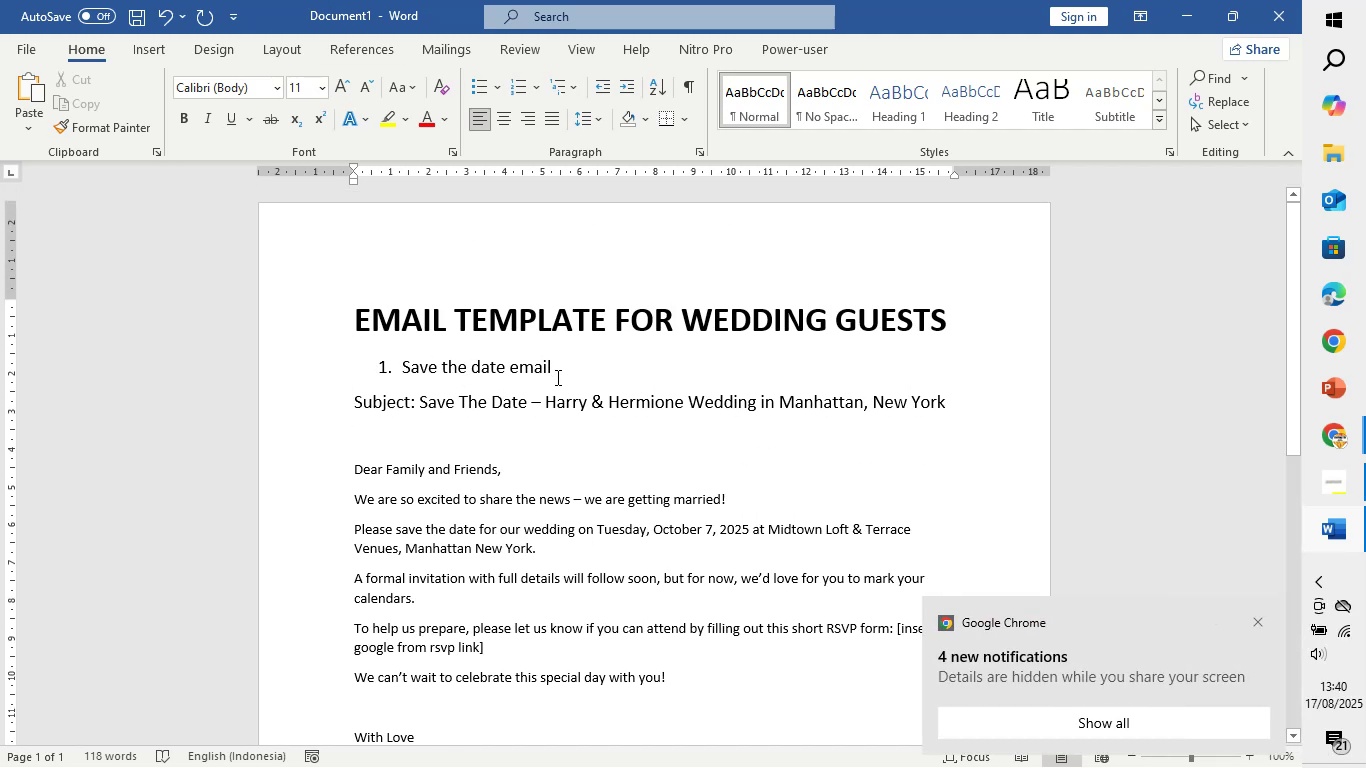 
left_click([556, 374])
 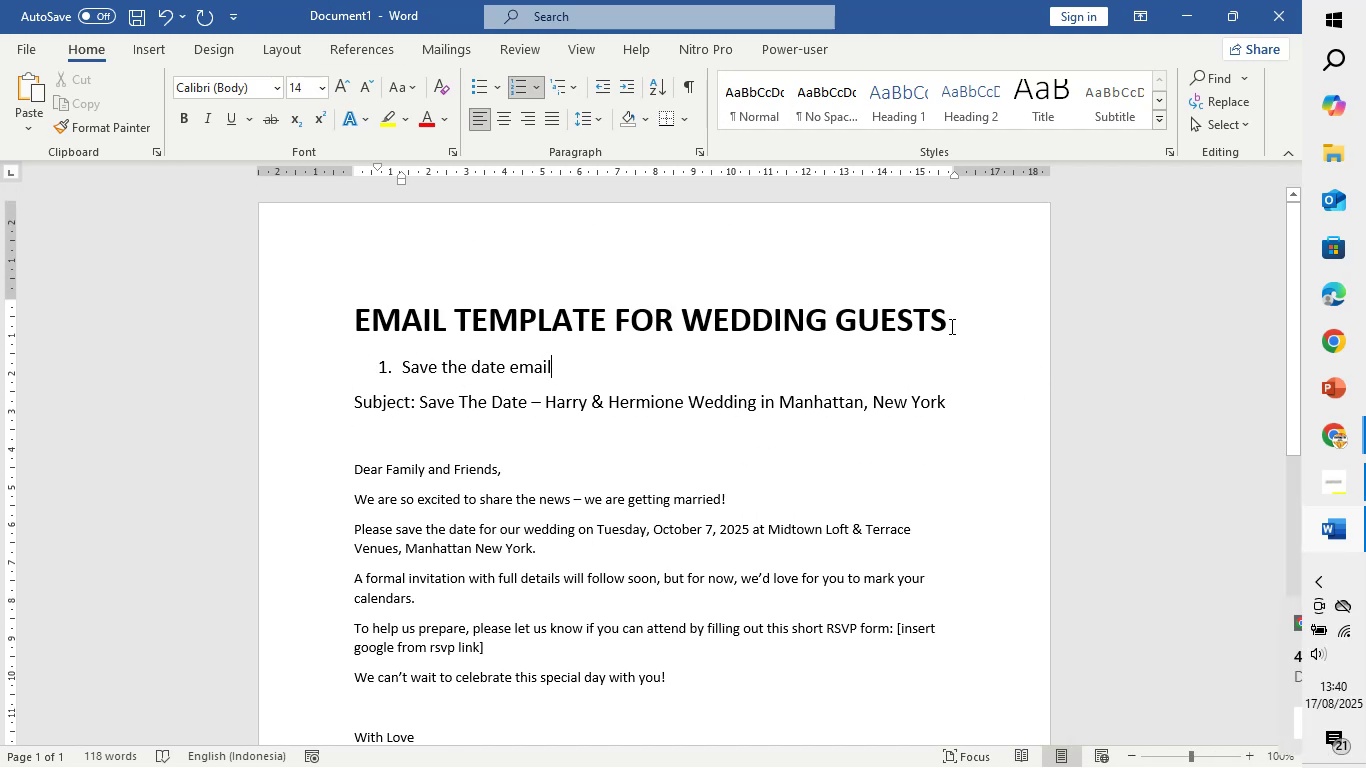 
key(Enter)
 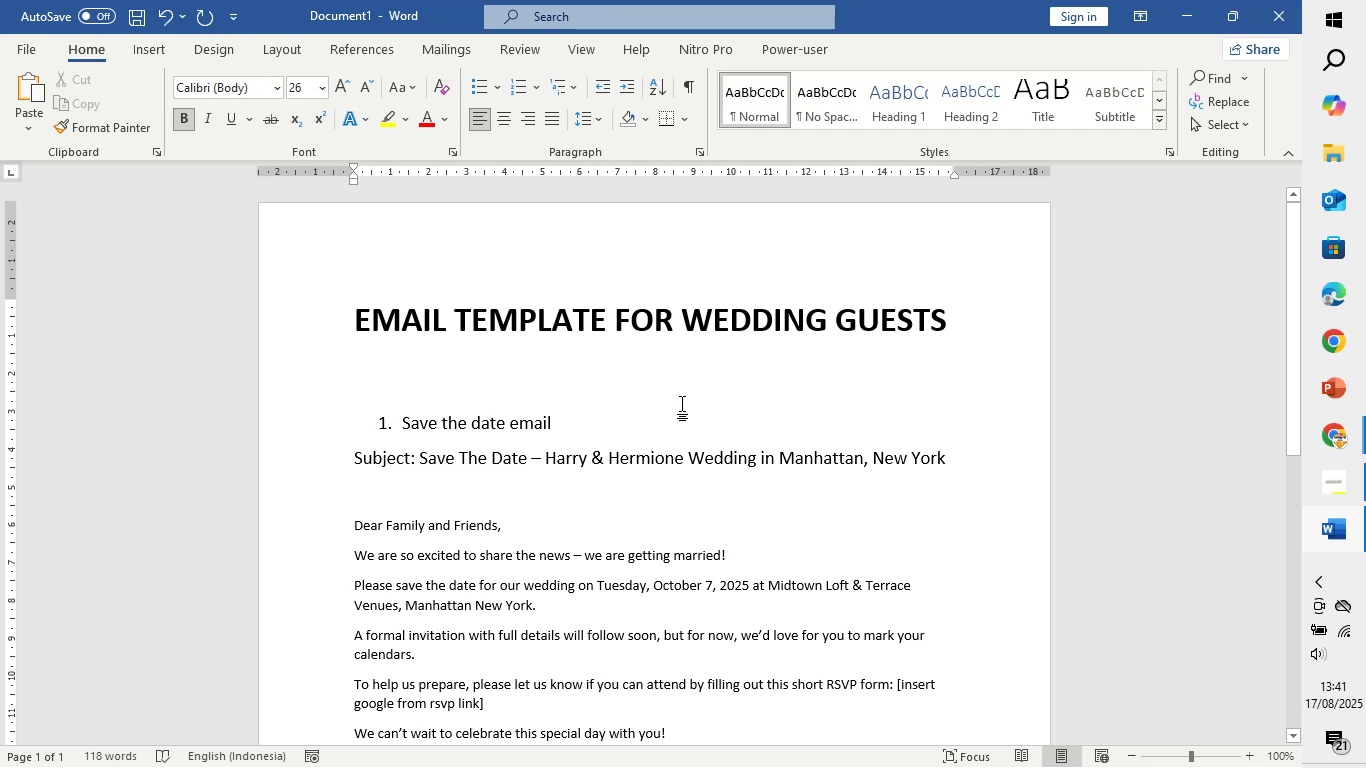 
left_click_drag(start_coordinate=[577, 430], to_coordinate=[399, 416])
 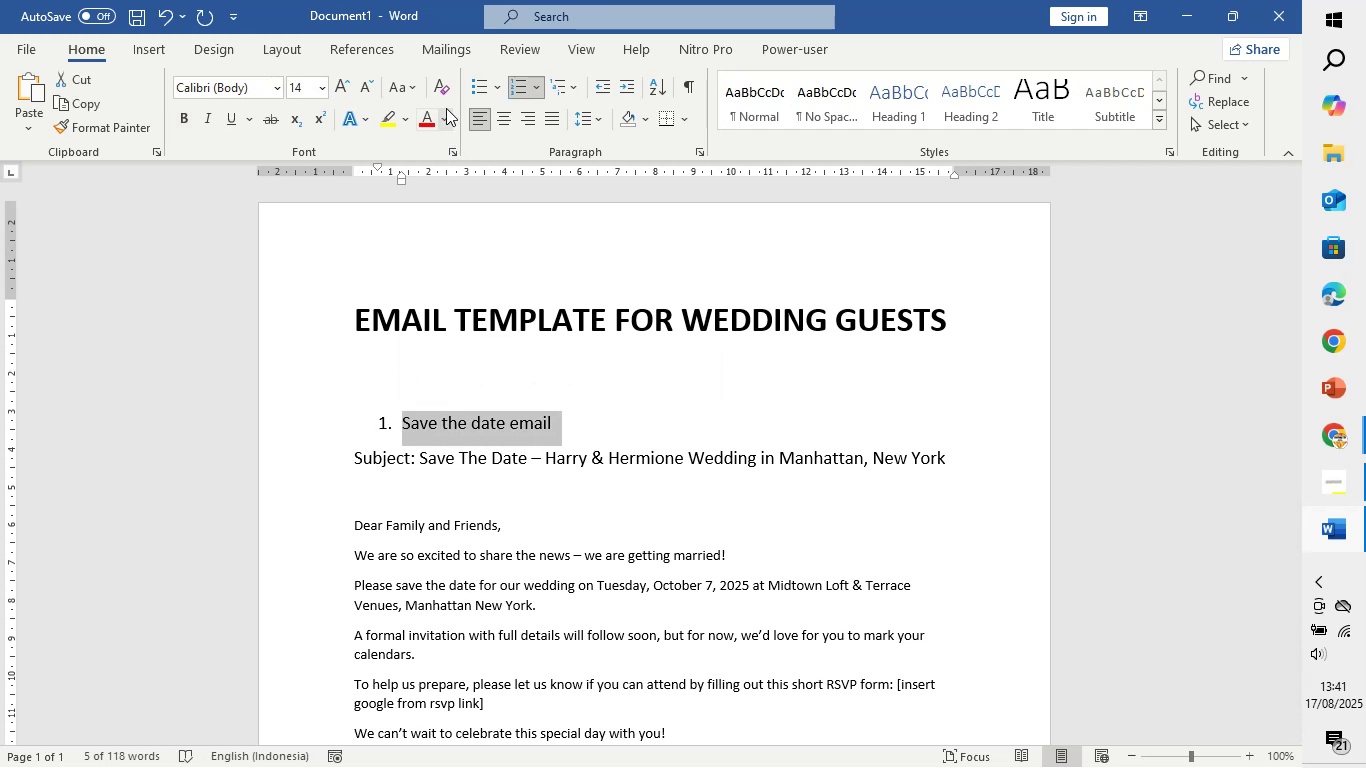 
left_click([416, 93])
 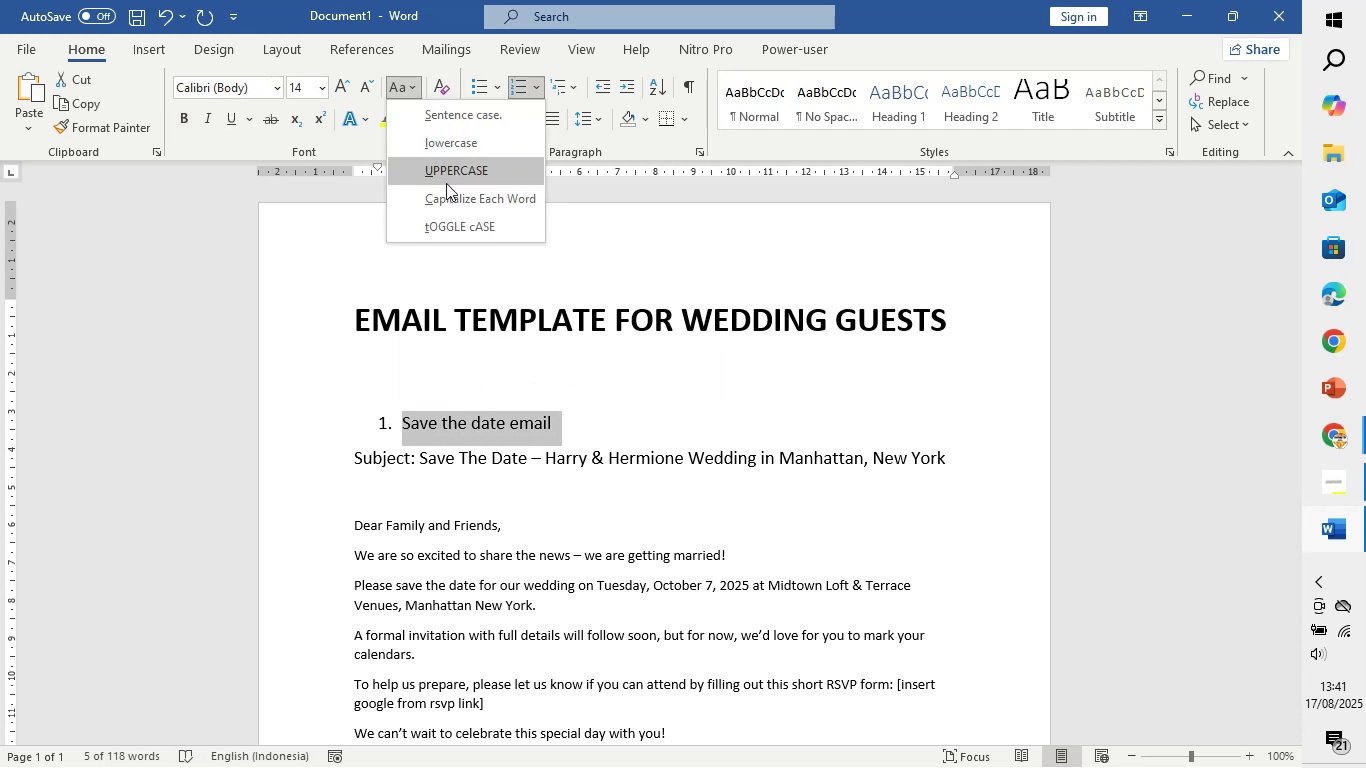 
left_click([447, 189])
 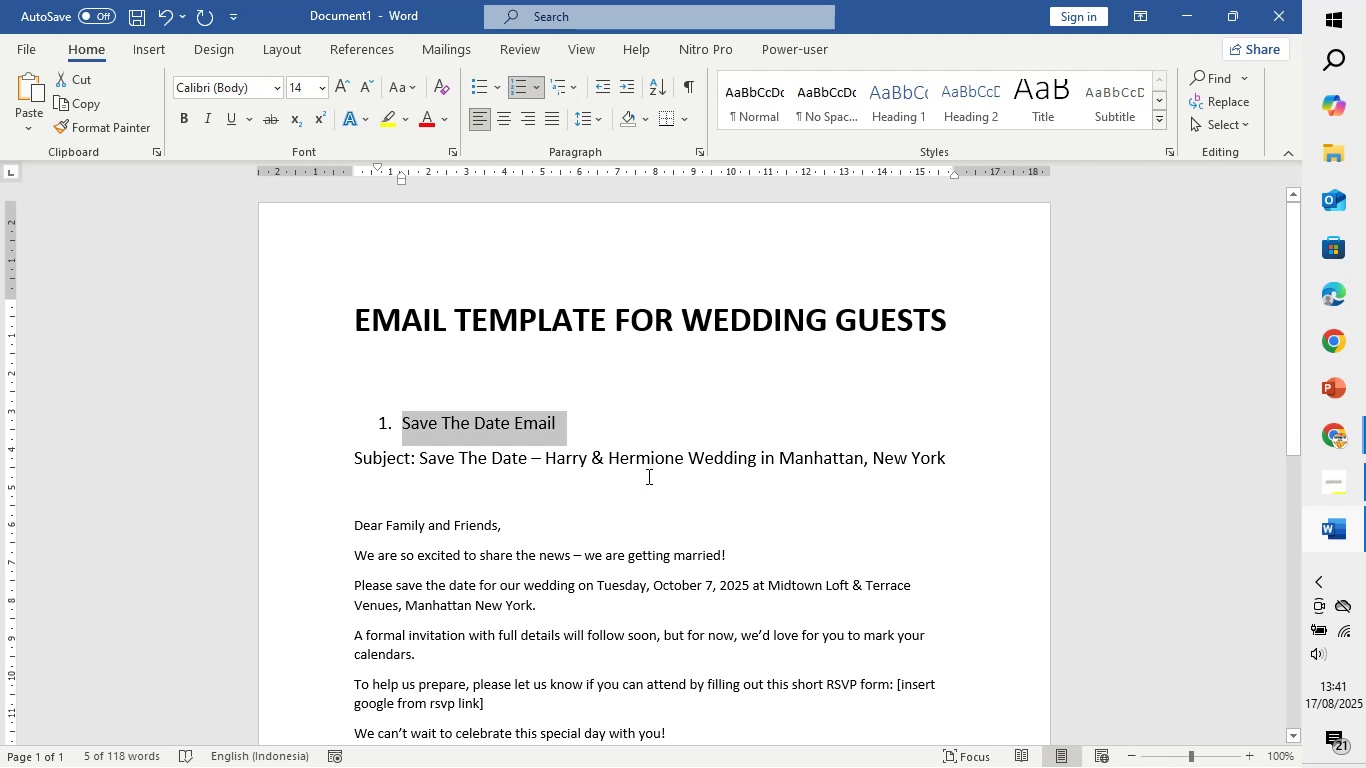 
left_click([652, 480])
 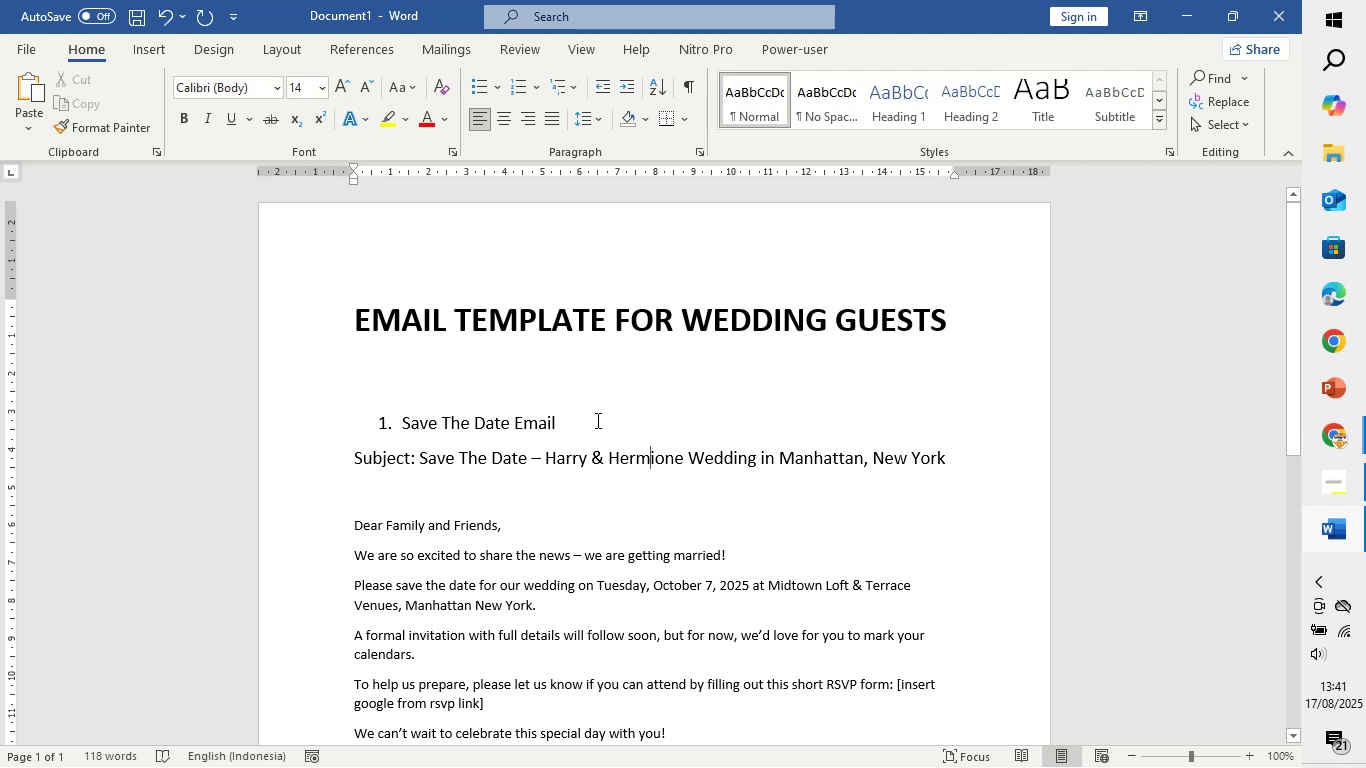 
left_click([593, 421])
 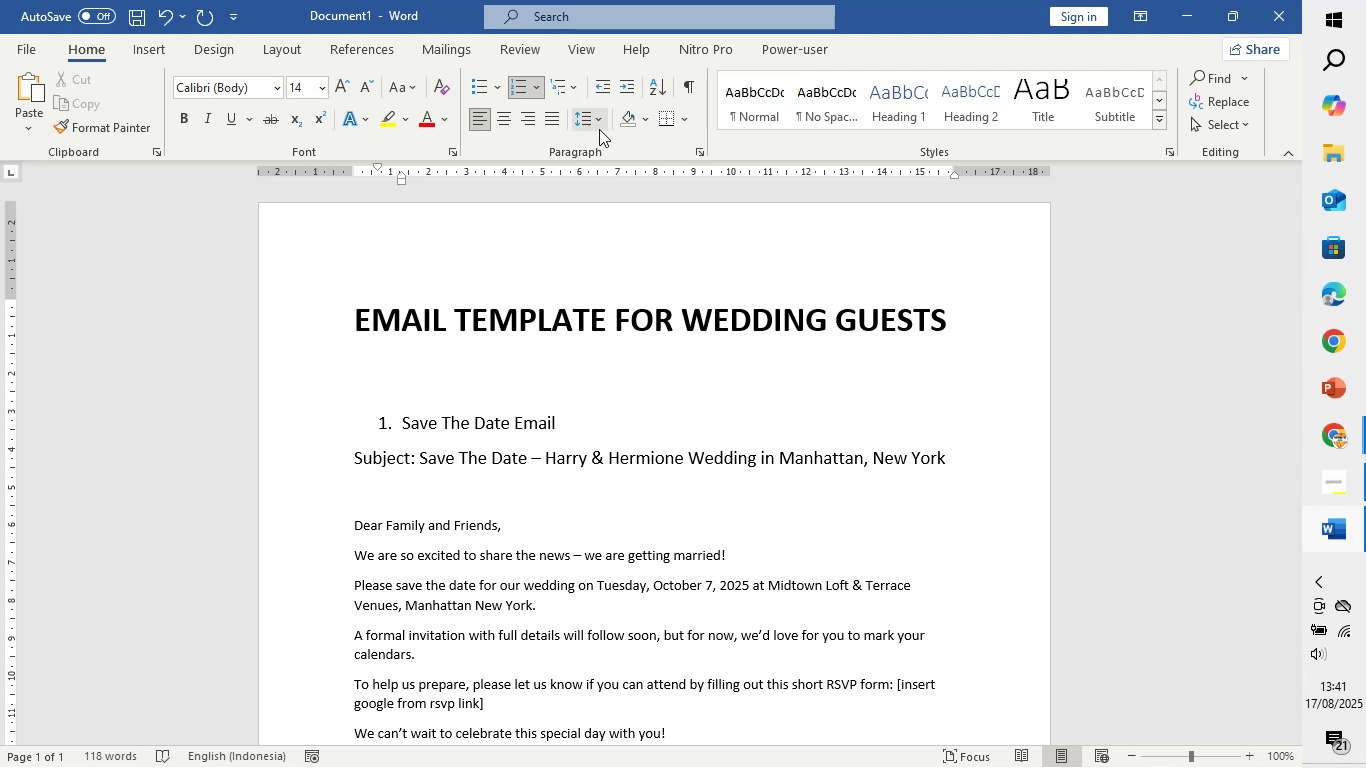 
left_click([598, 126])
 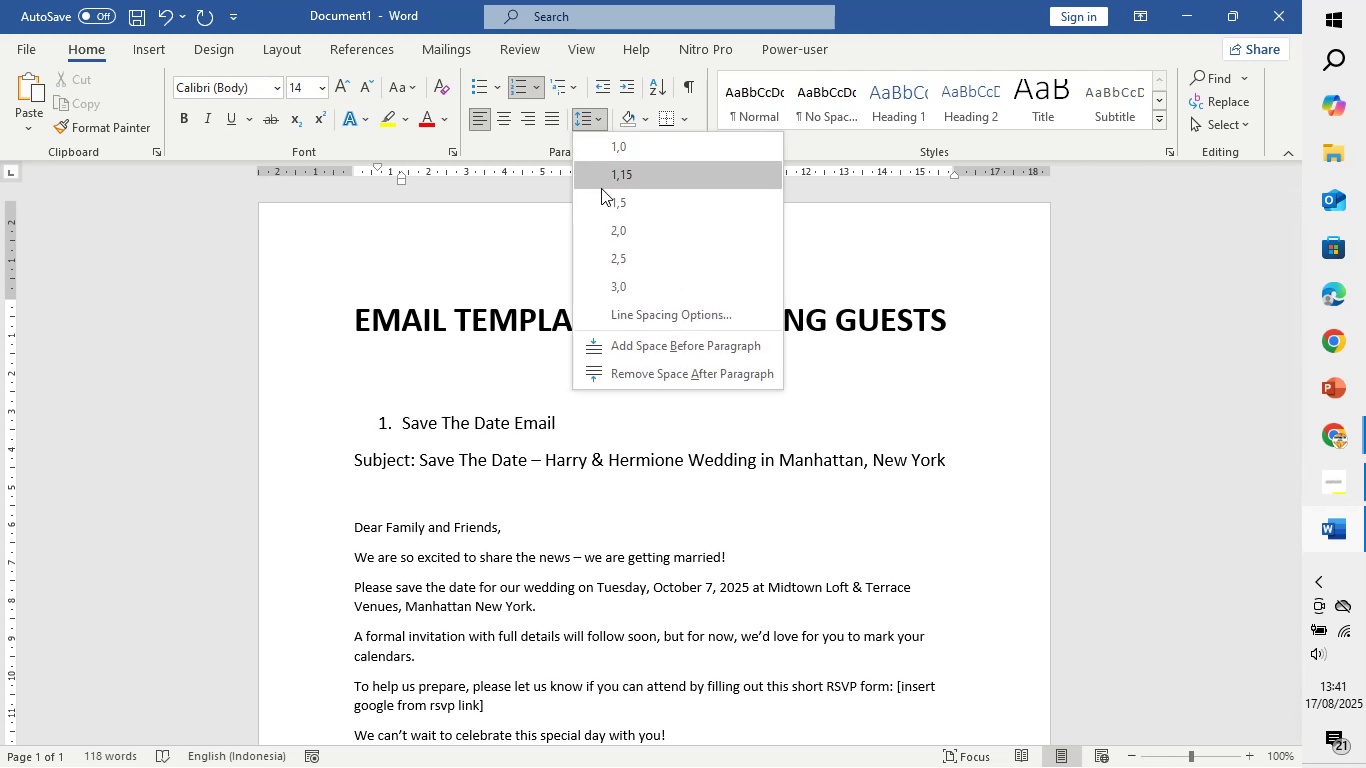 
left_click([601, 188])
 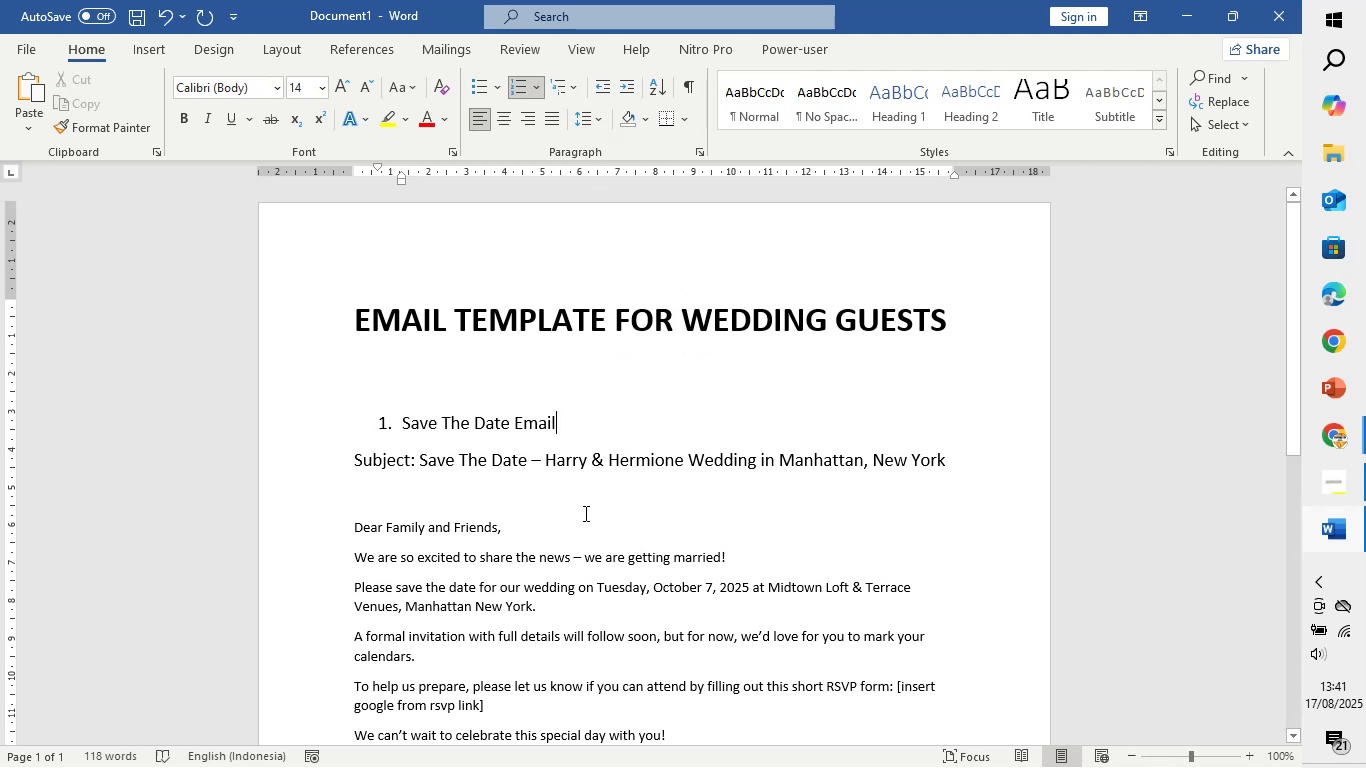 
left_click([583, 514])
 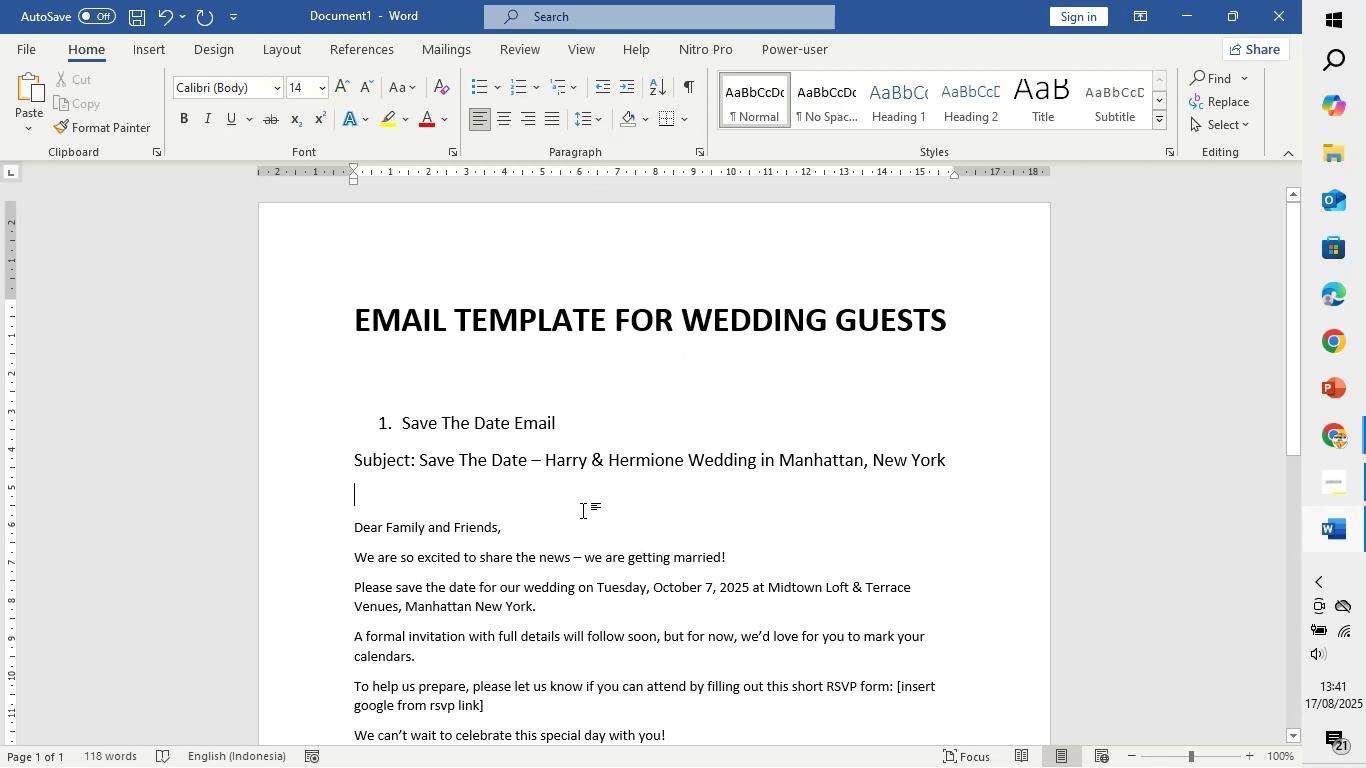 
scroll: coordinate [583, 510], scroll_direction: down, amount: 1.0
 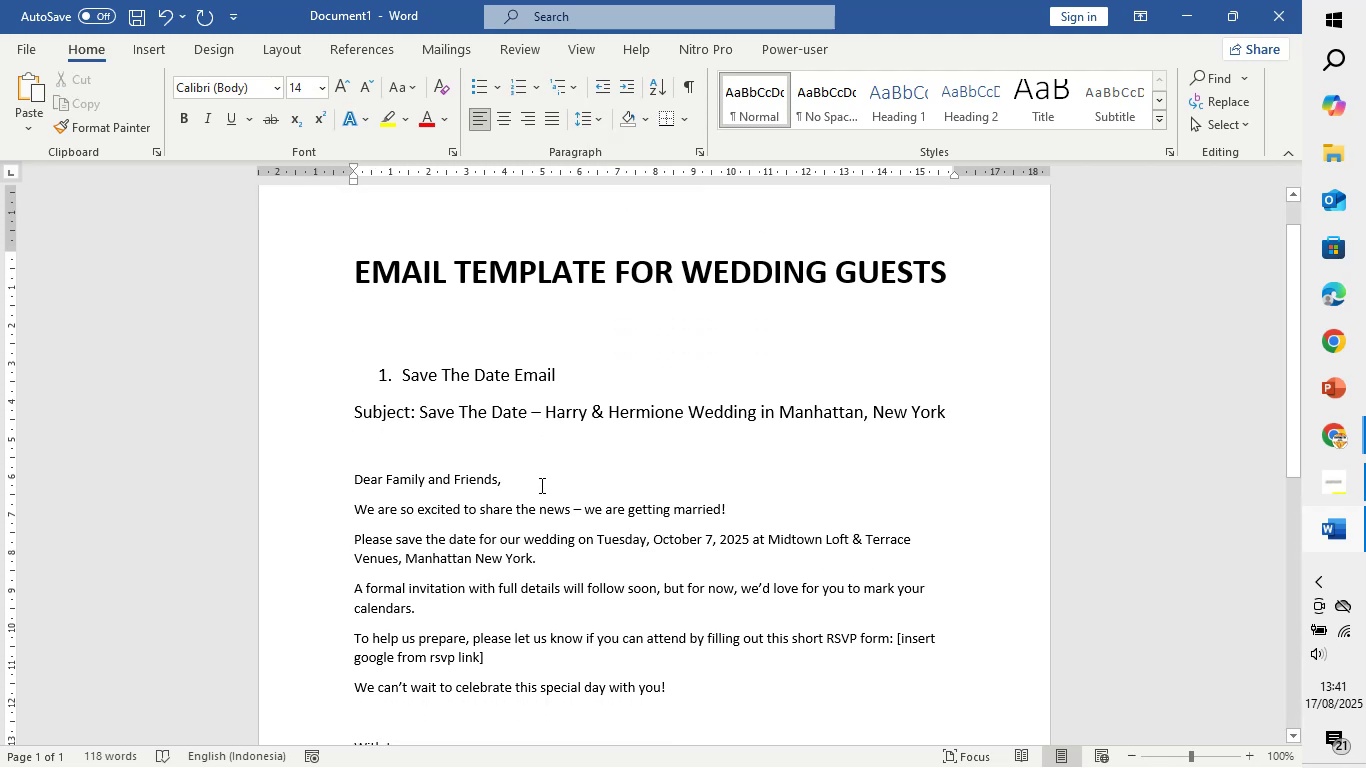 
left_click([540, 485])
 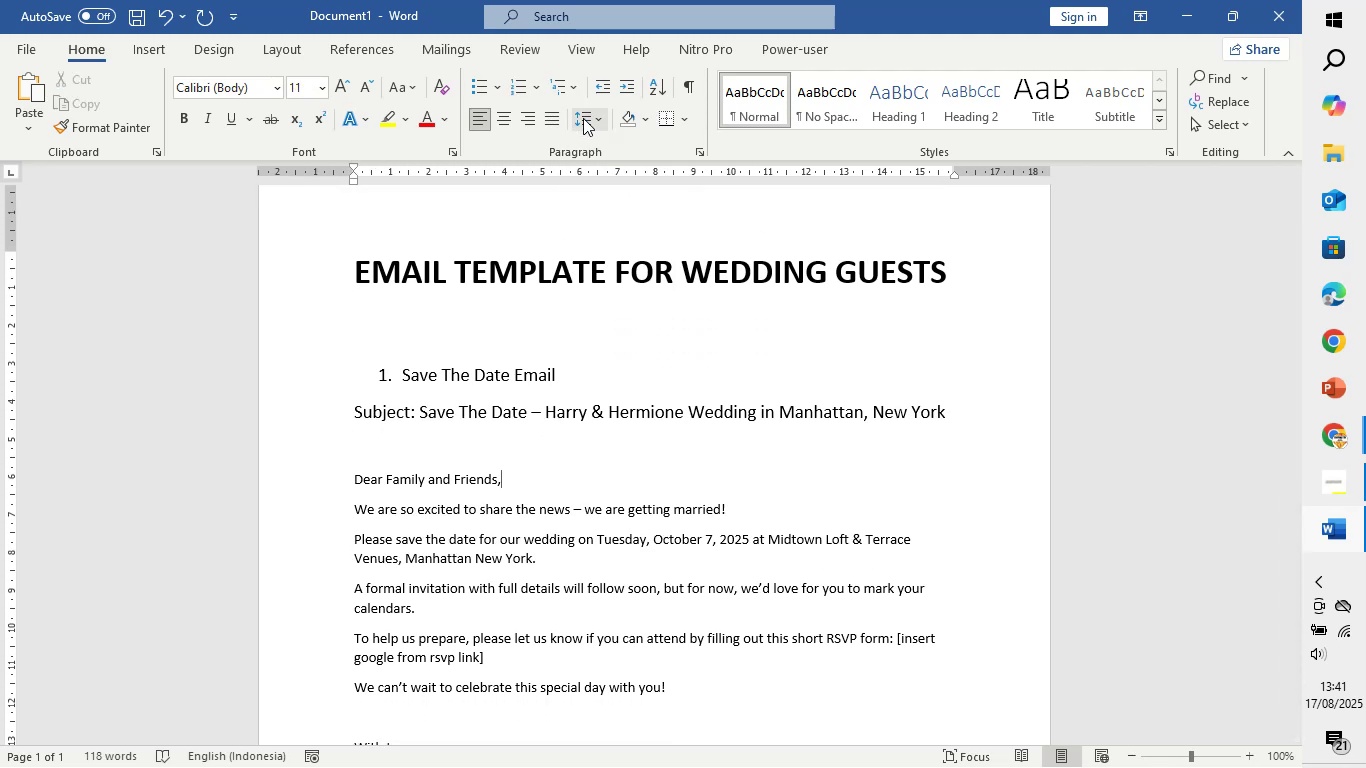 
left_click([583, 118])
 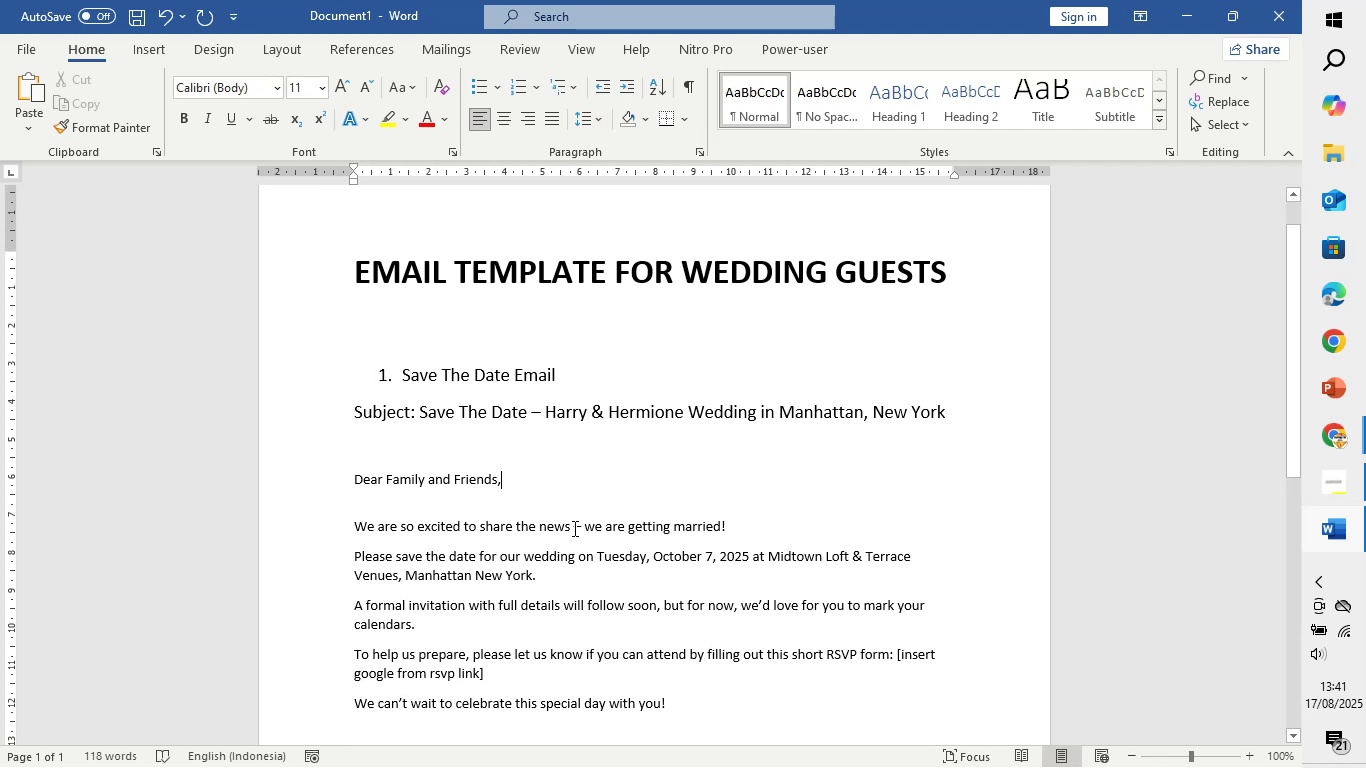 
type(that )
 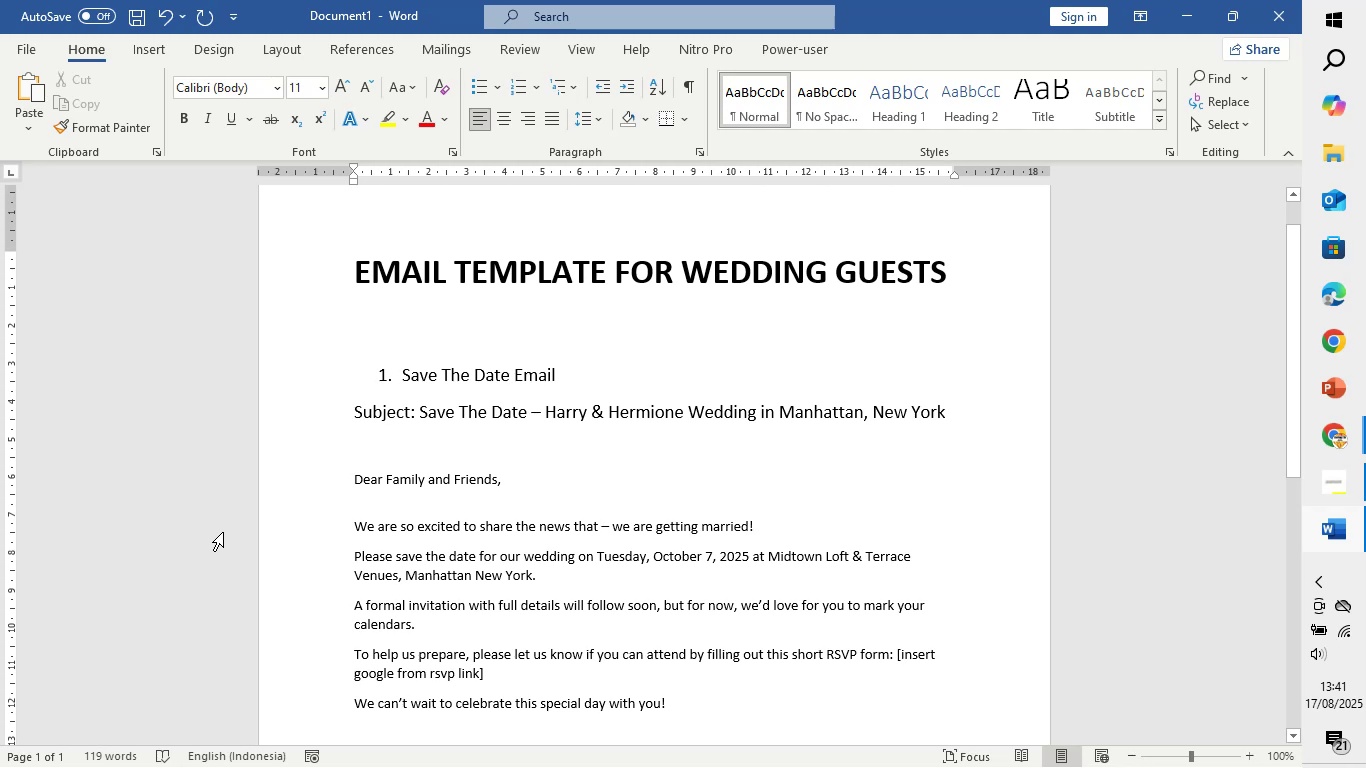 
wait(9.14)
 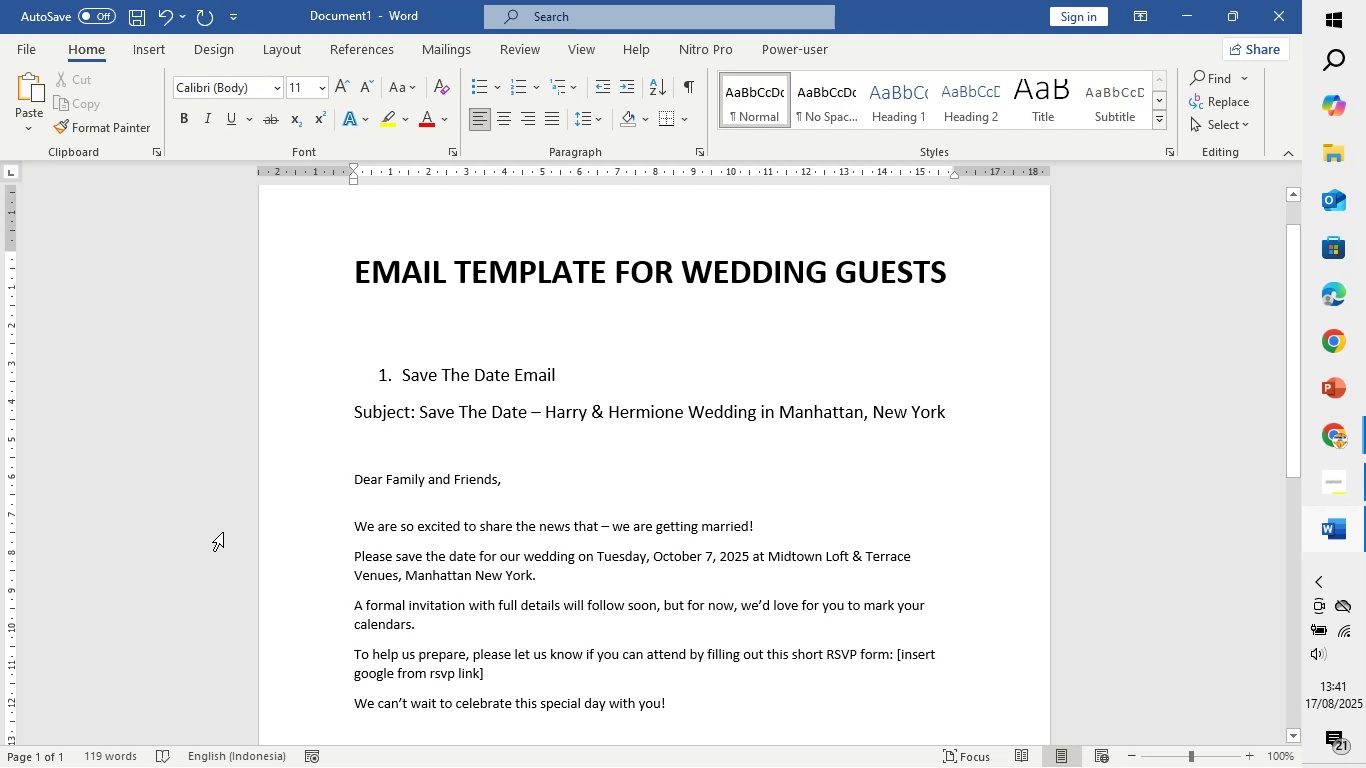 
scroll: coordinate [848, 381], scroll_direction: down, amount: 3.0
 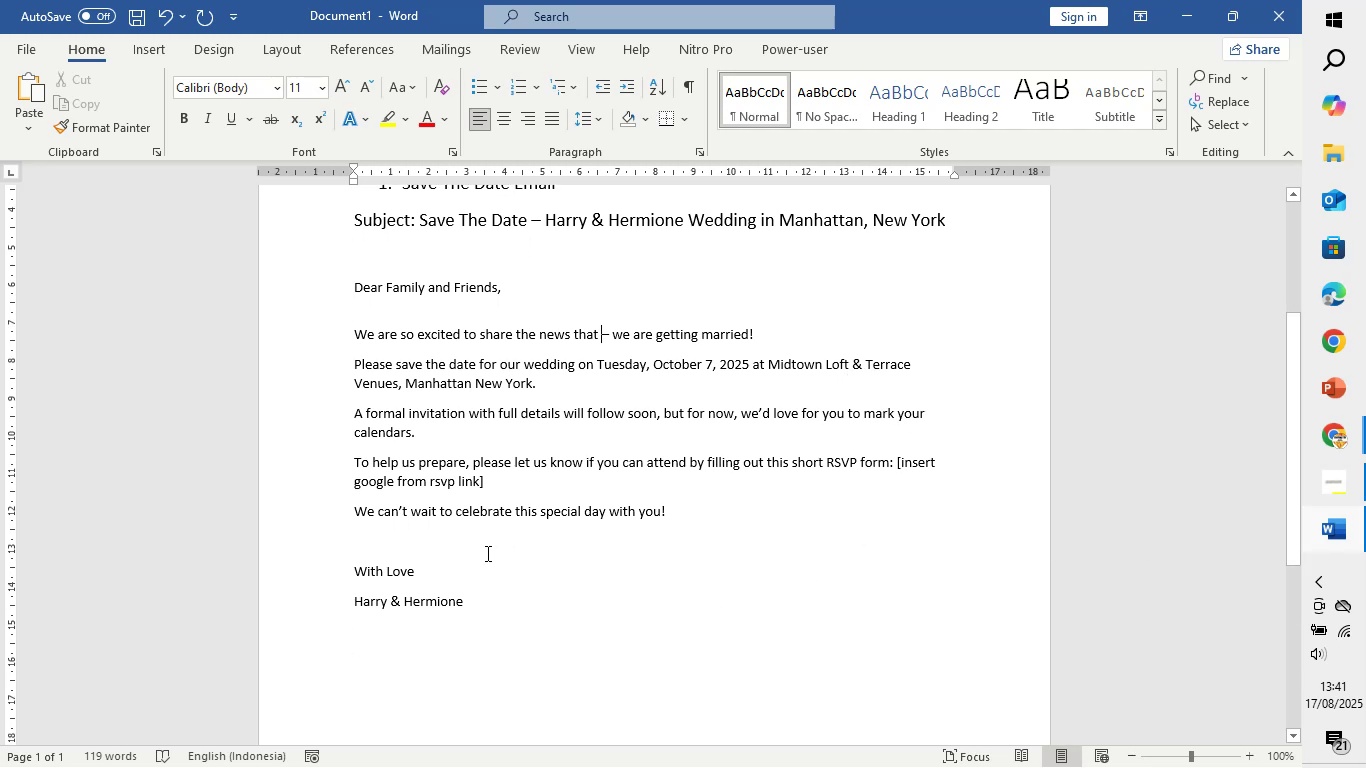 
wait(11.62)
 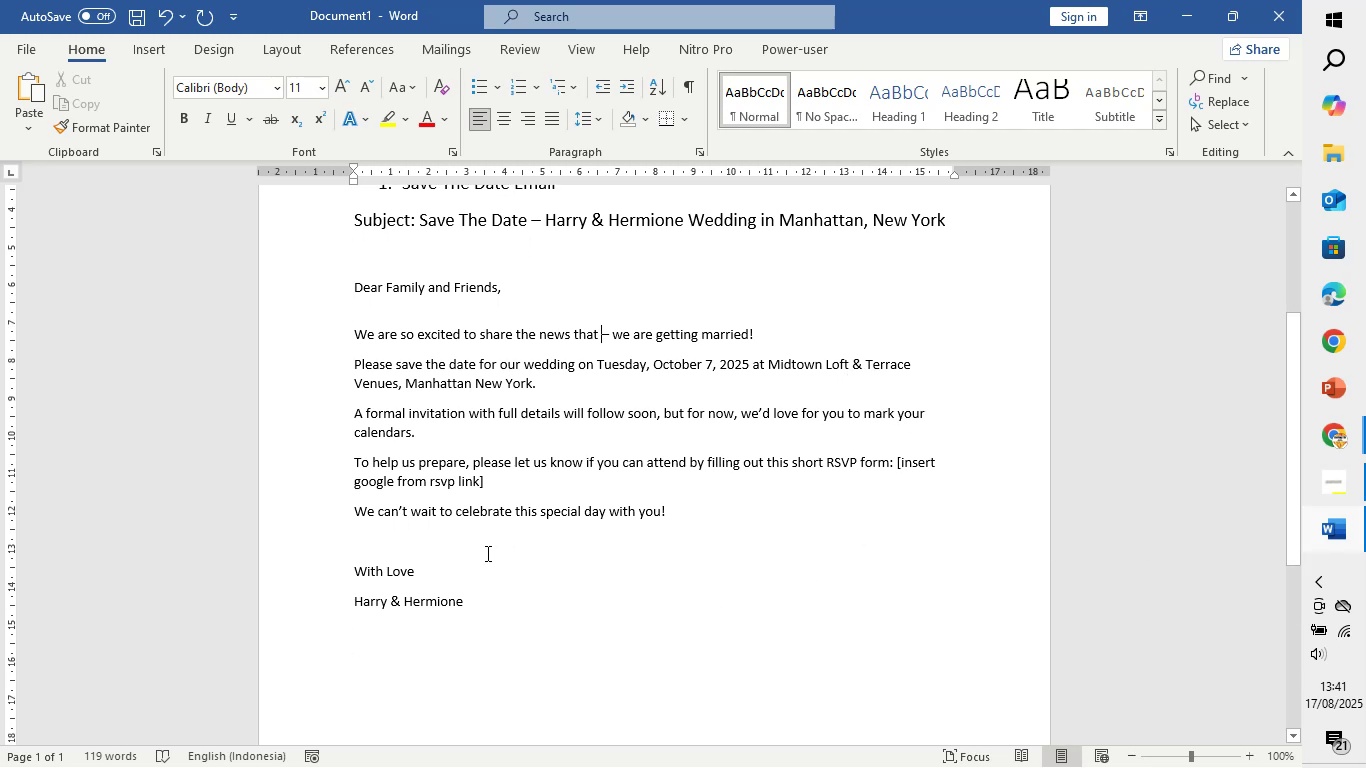 
left_click([529, 472])
 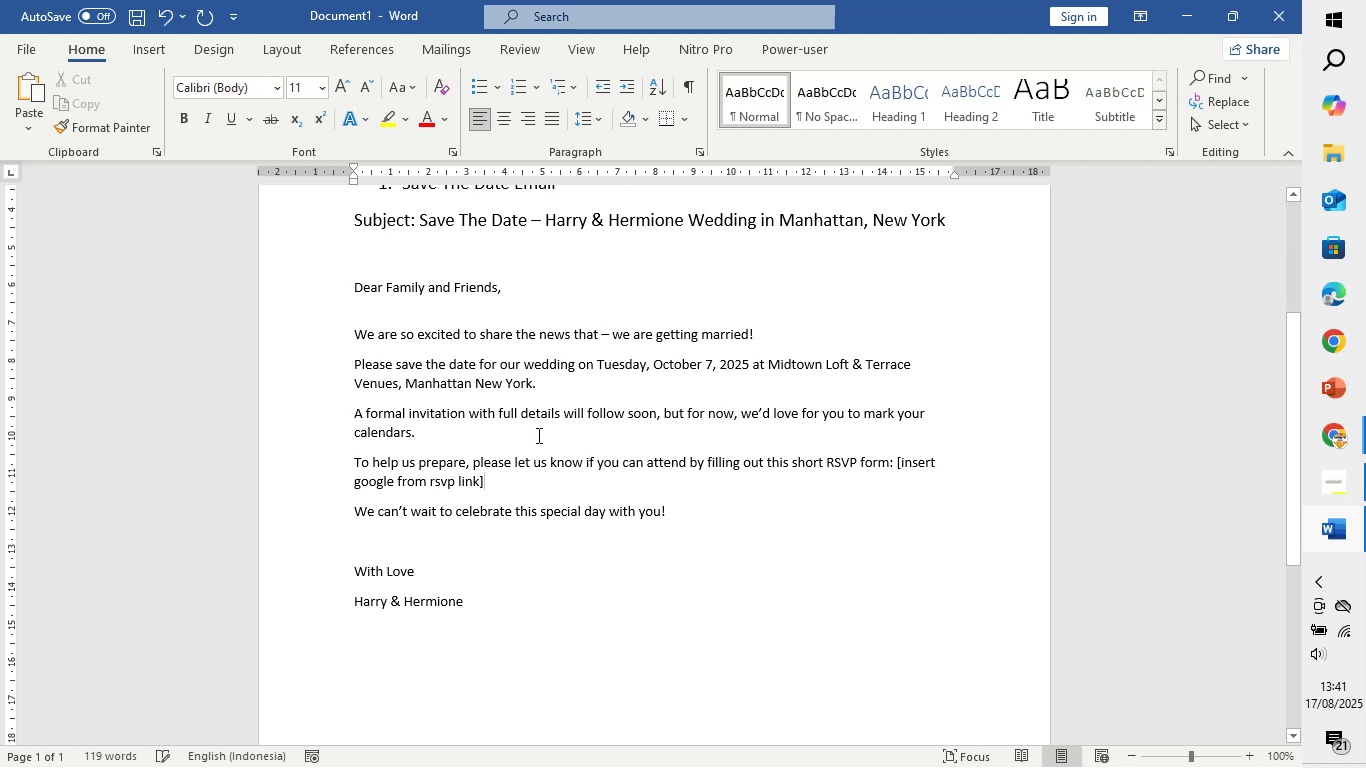 
left_click([537, 435])
 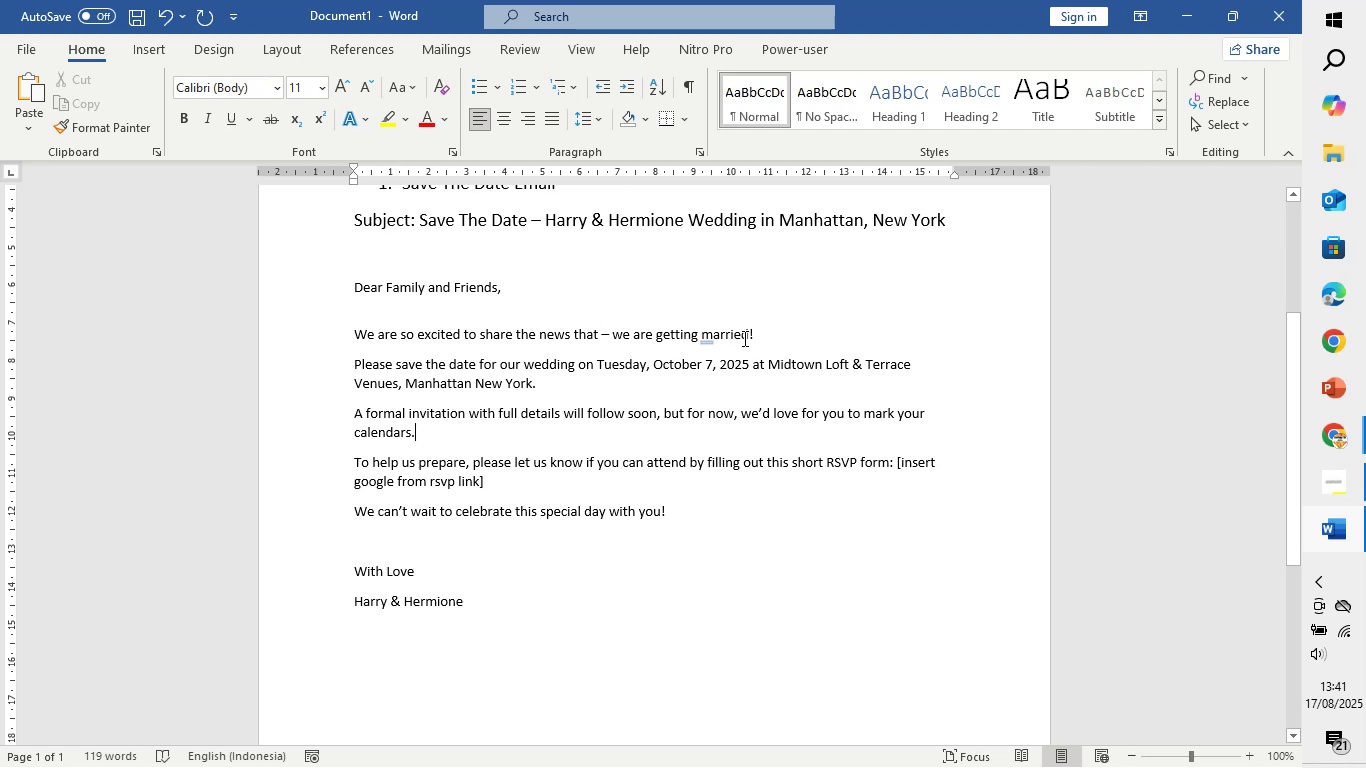 
left_click([758, 328])
 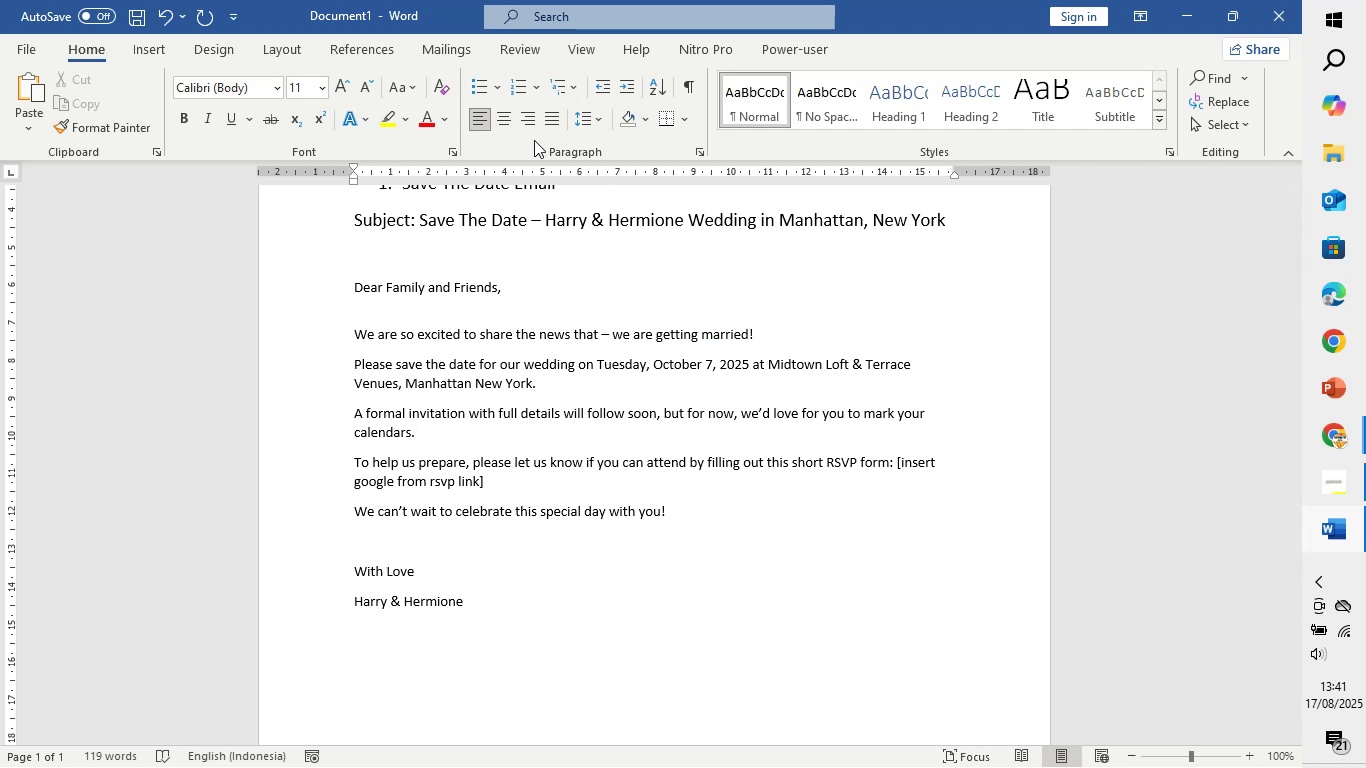 
mouse_move([588, 148])
 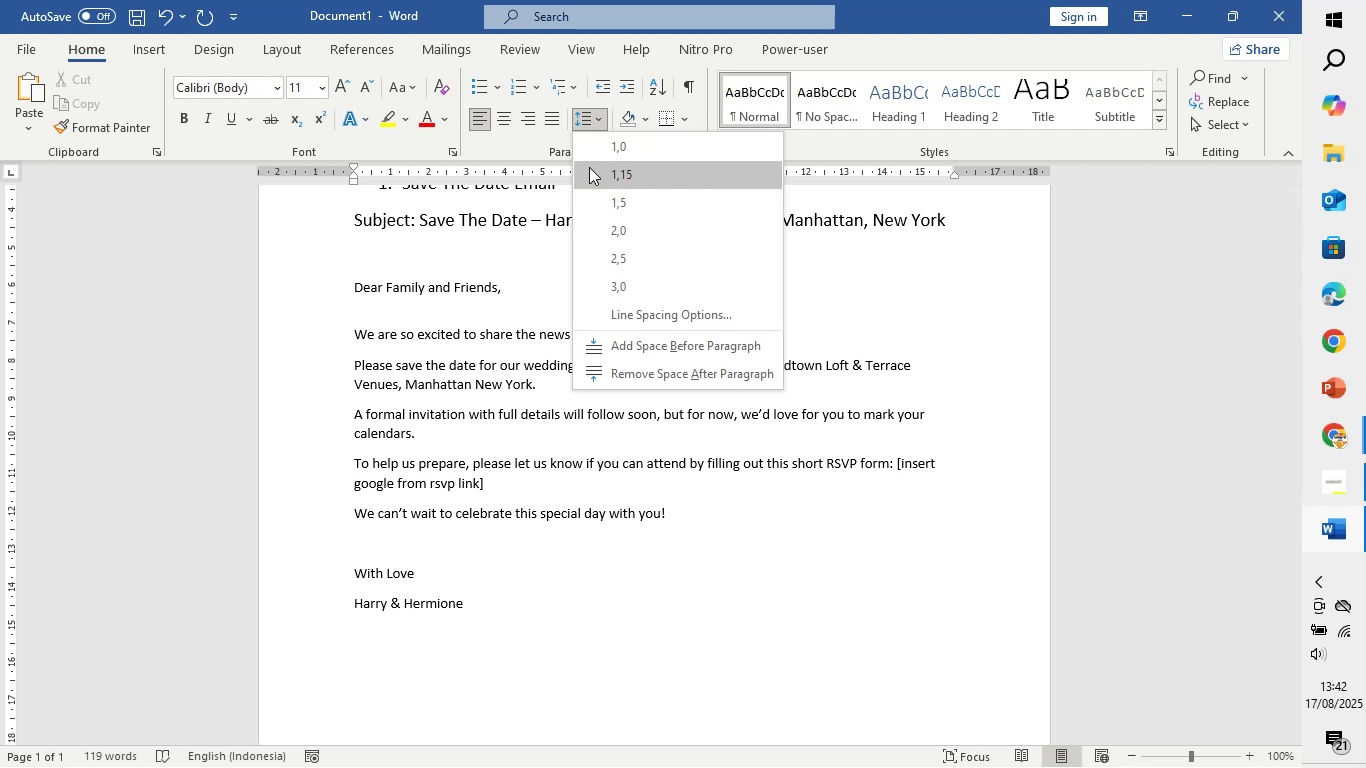 
double_click([589, 167])
 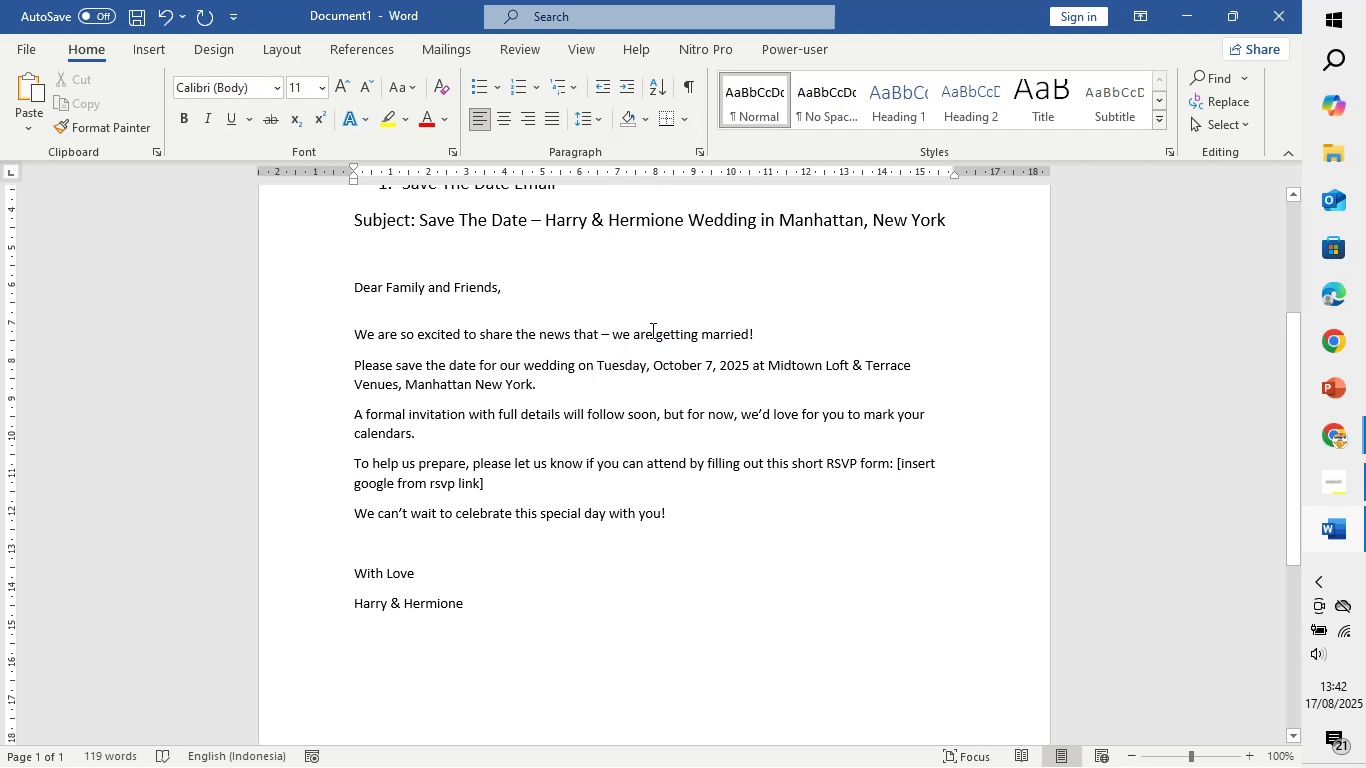 
wait(5.87)
 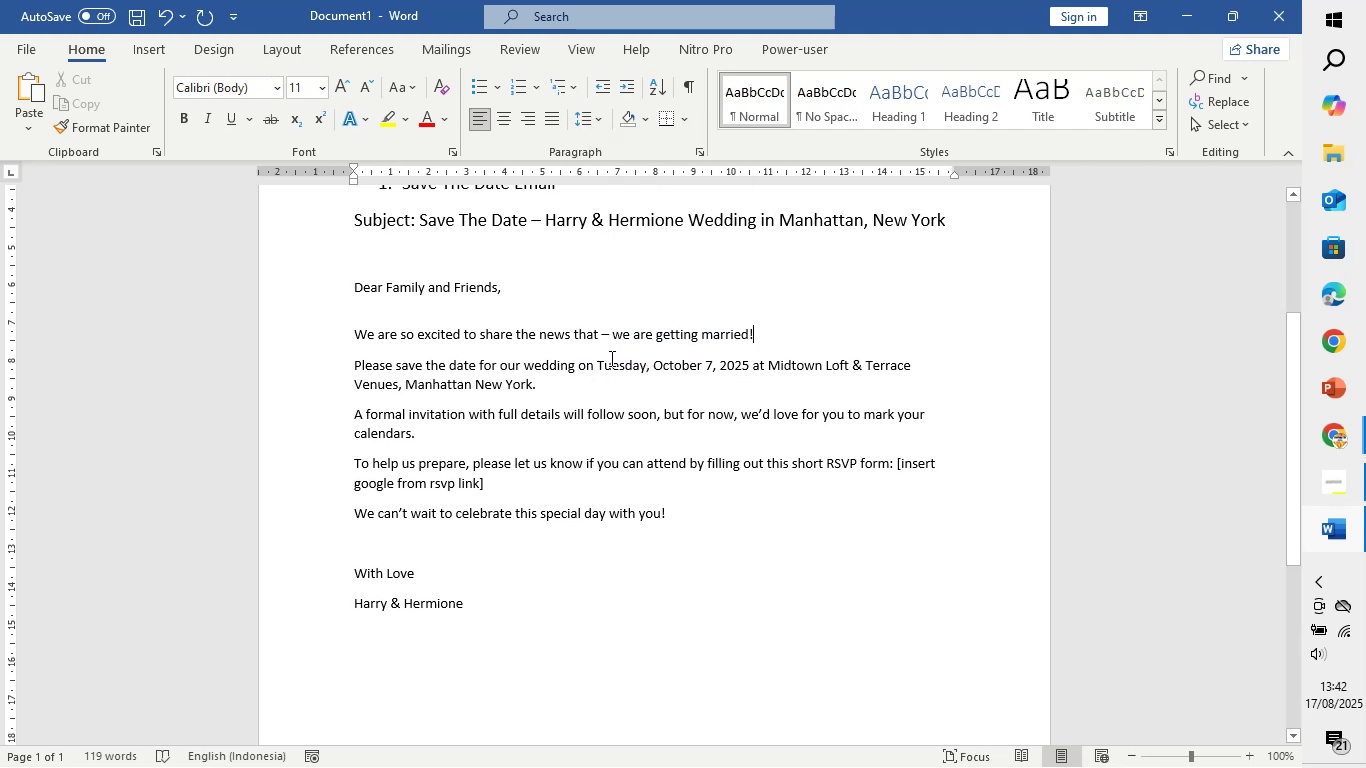 
left_click_drag(start_coordinate=[617, 329], to_coordinate=[767, 337])
 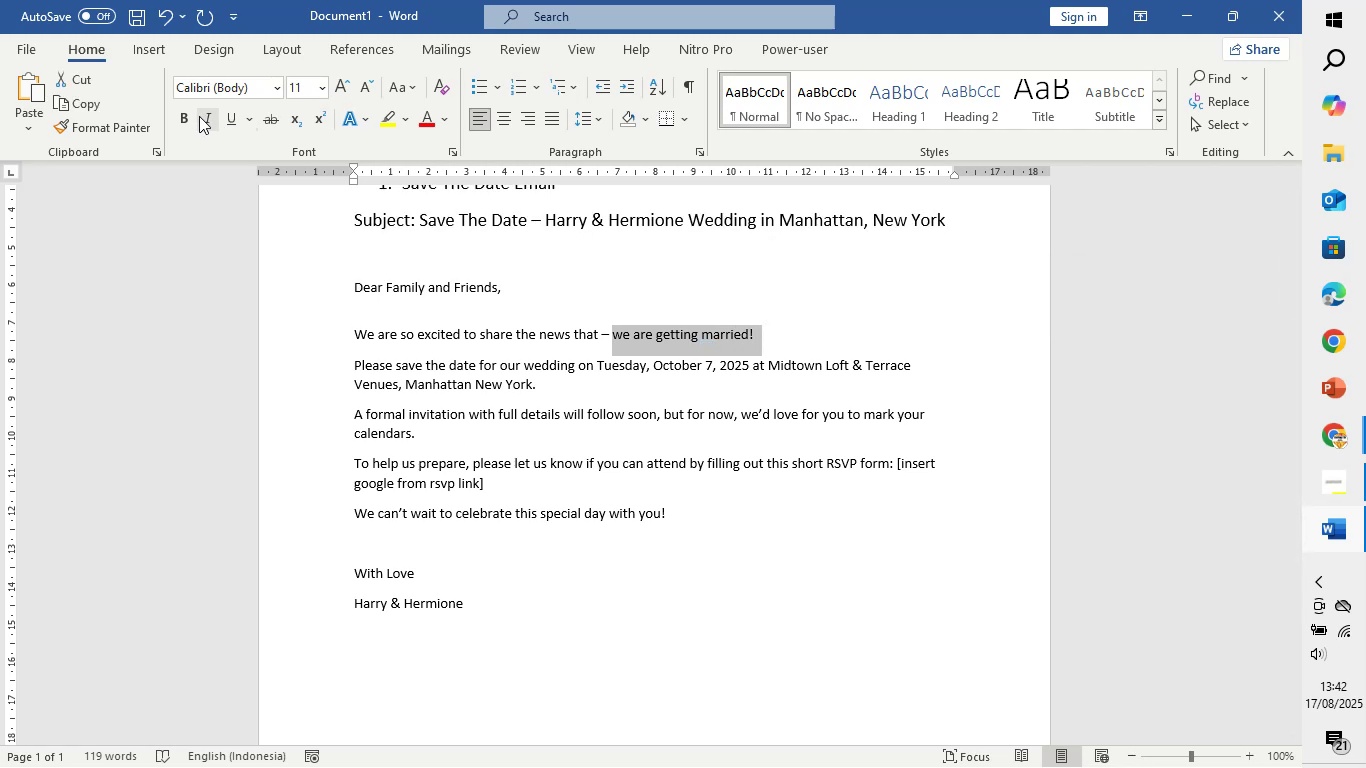 
left_click([185, 109])
 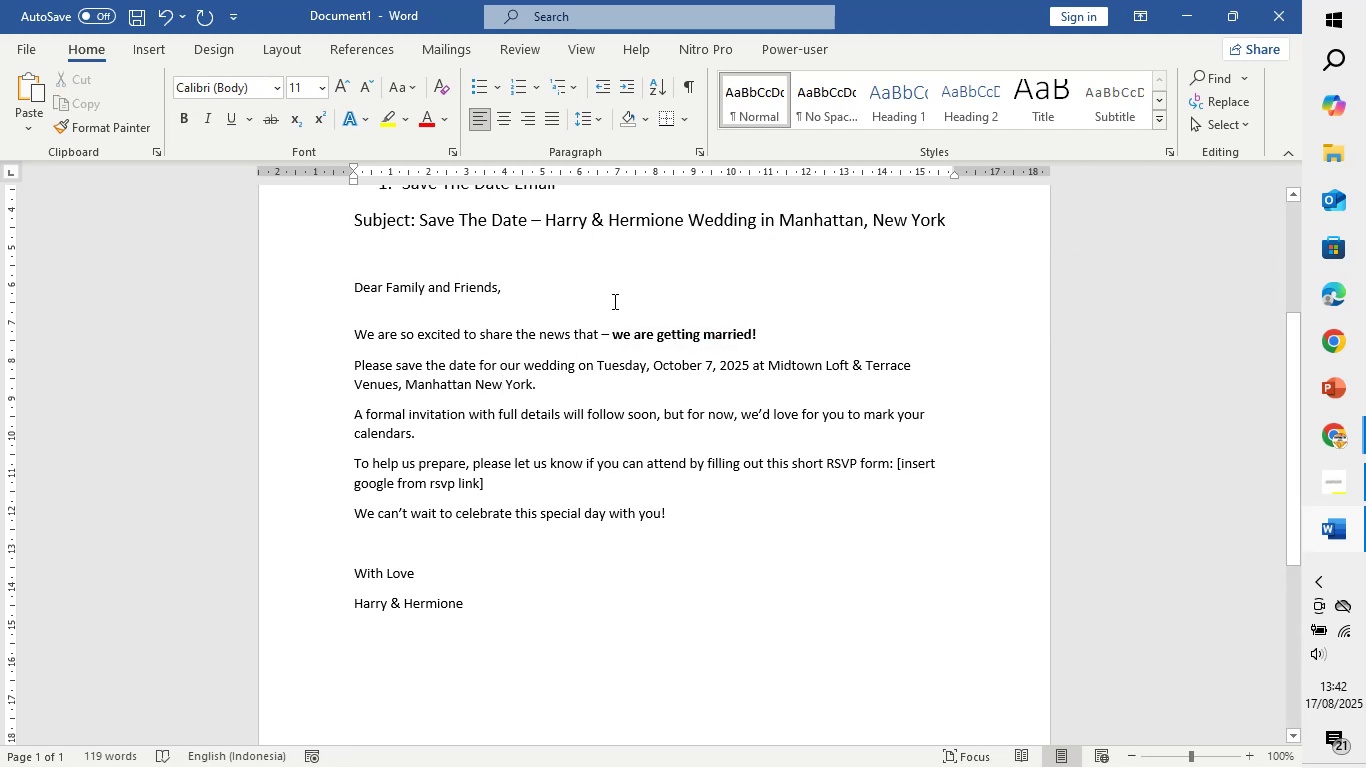 
wait(10.08)
 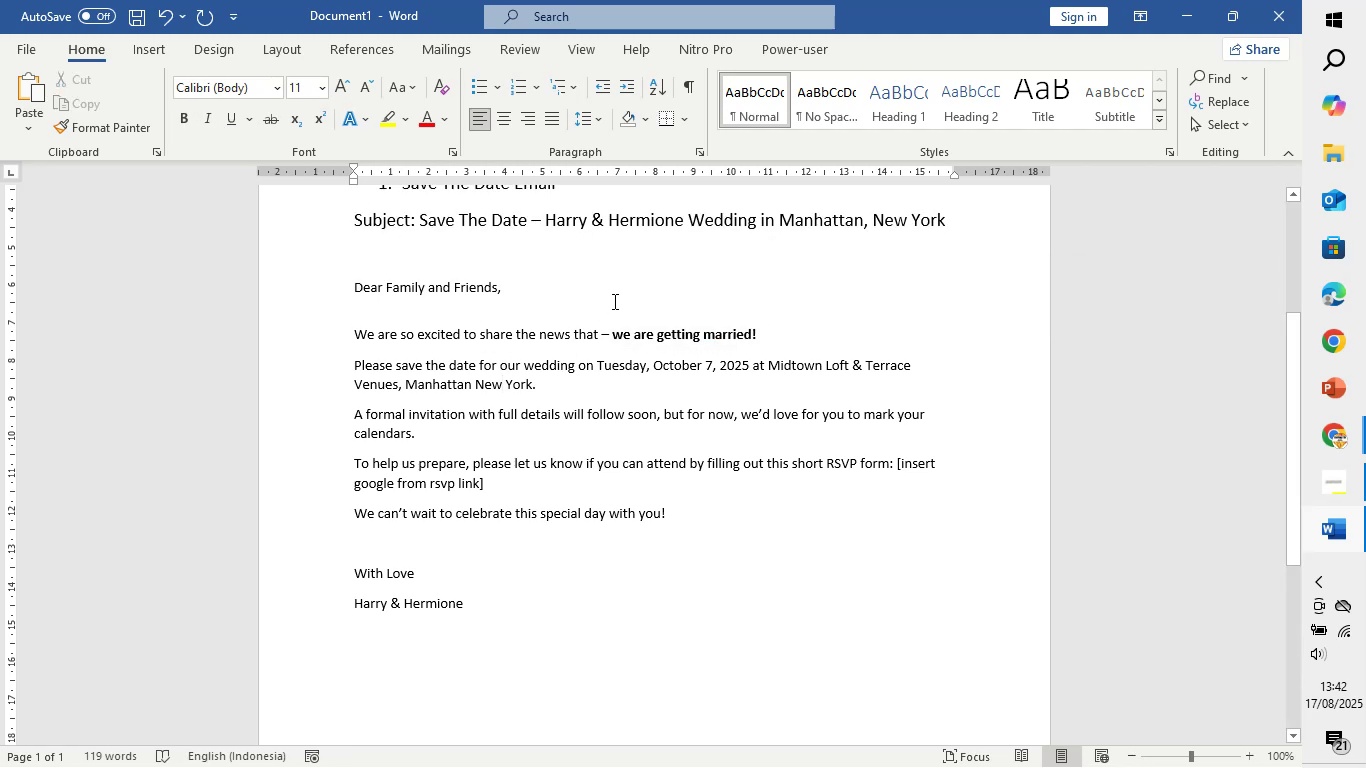 
left_click([765, 344])
 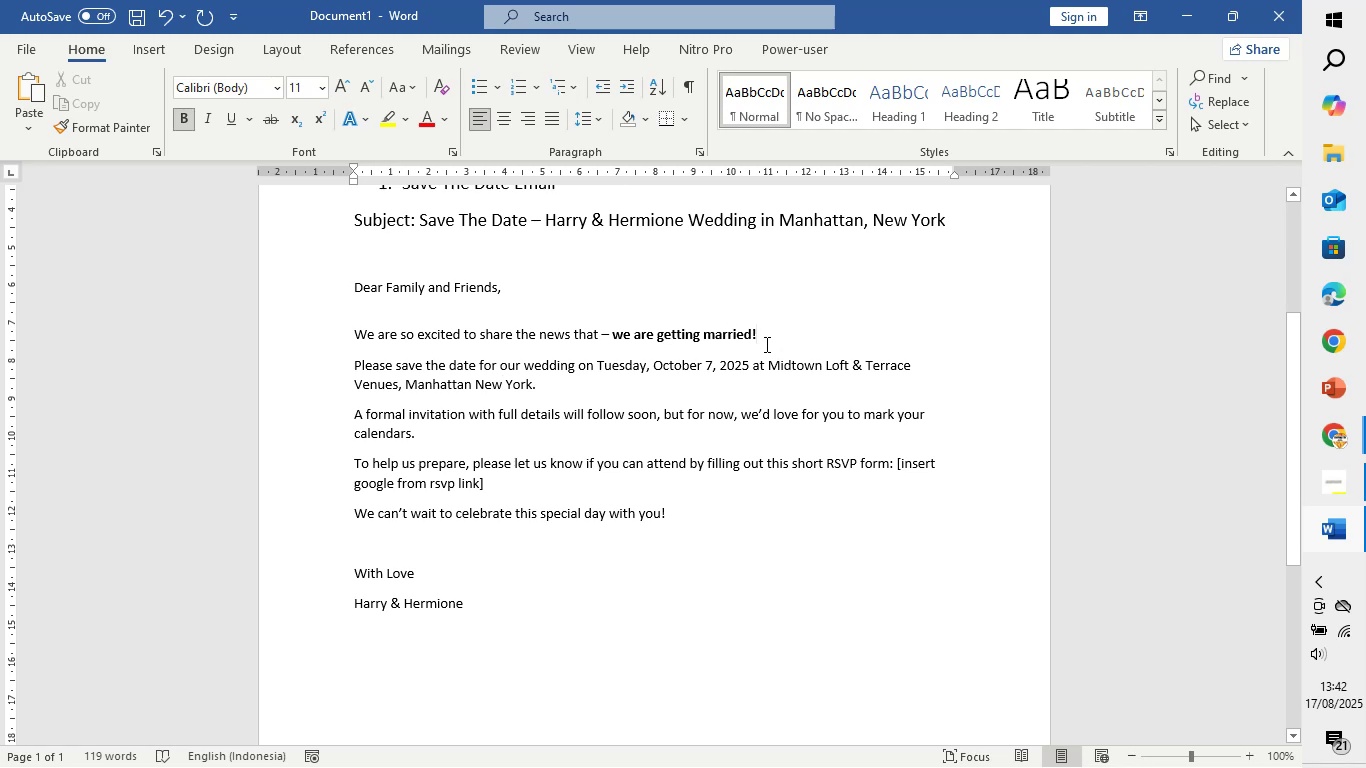 
scroll: coordinate [569, 498], scroll_direction: up, amount: 3.0
 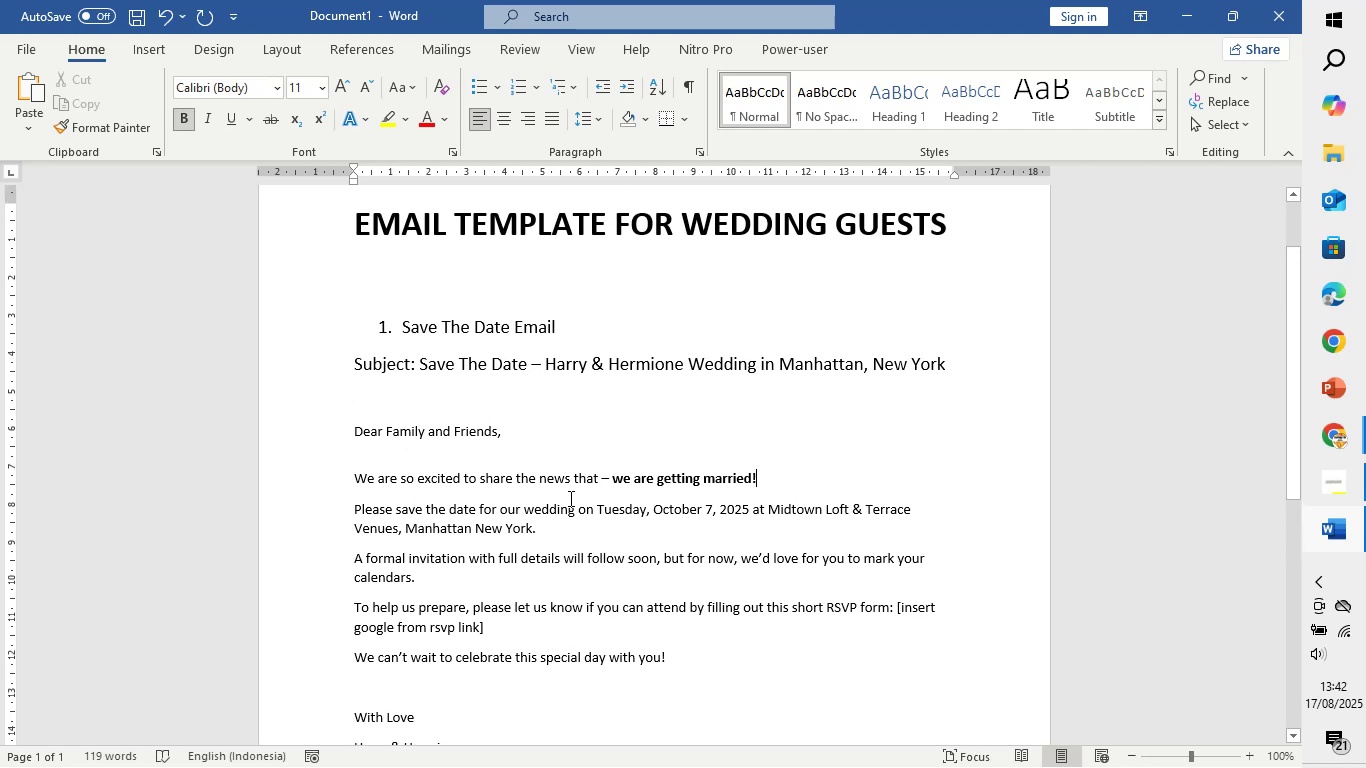 
scroll: coordinate [569, 498], scroll_direction: down, amount: 12.0
 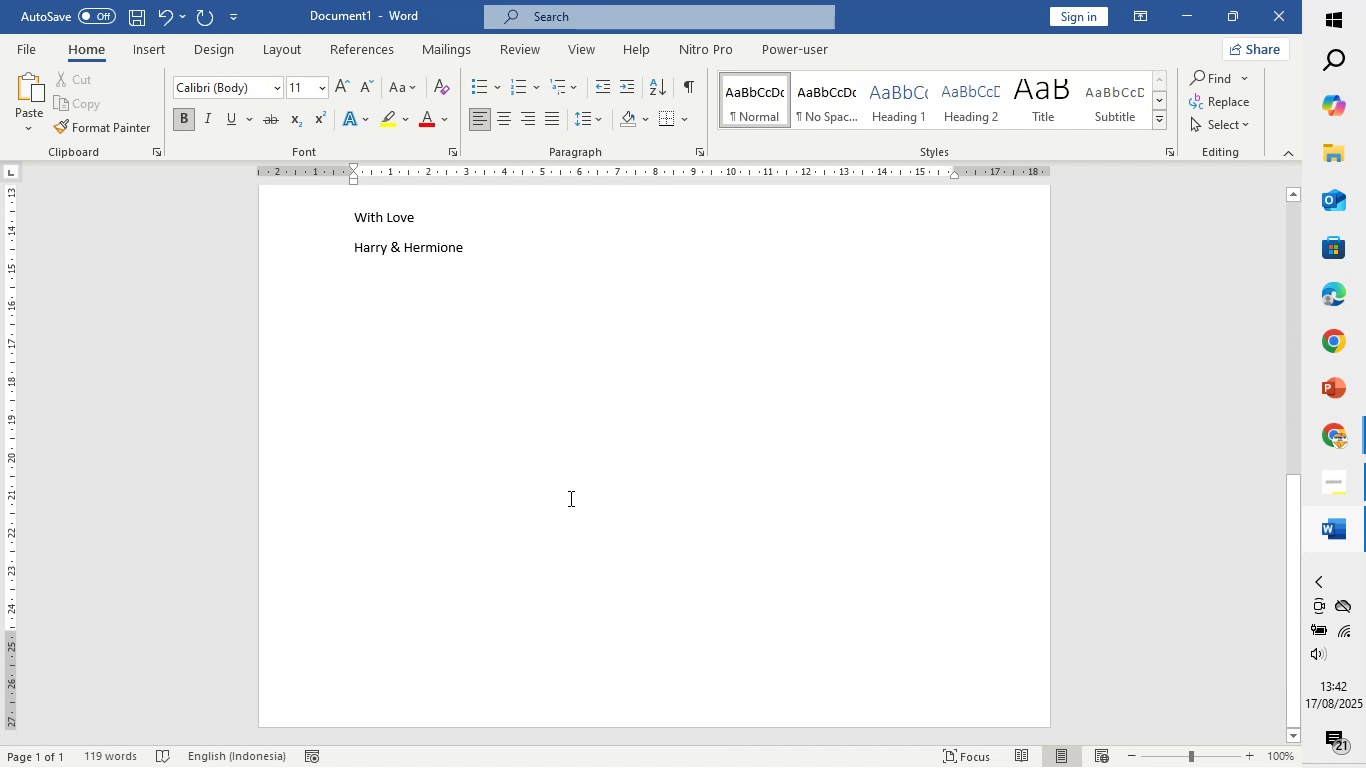 
scroll: coordinate [569, 498], scroll_direction: up, amount: 7.0
 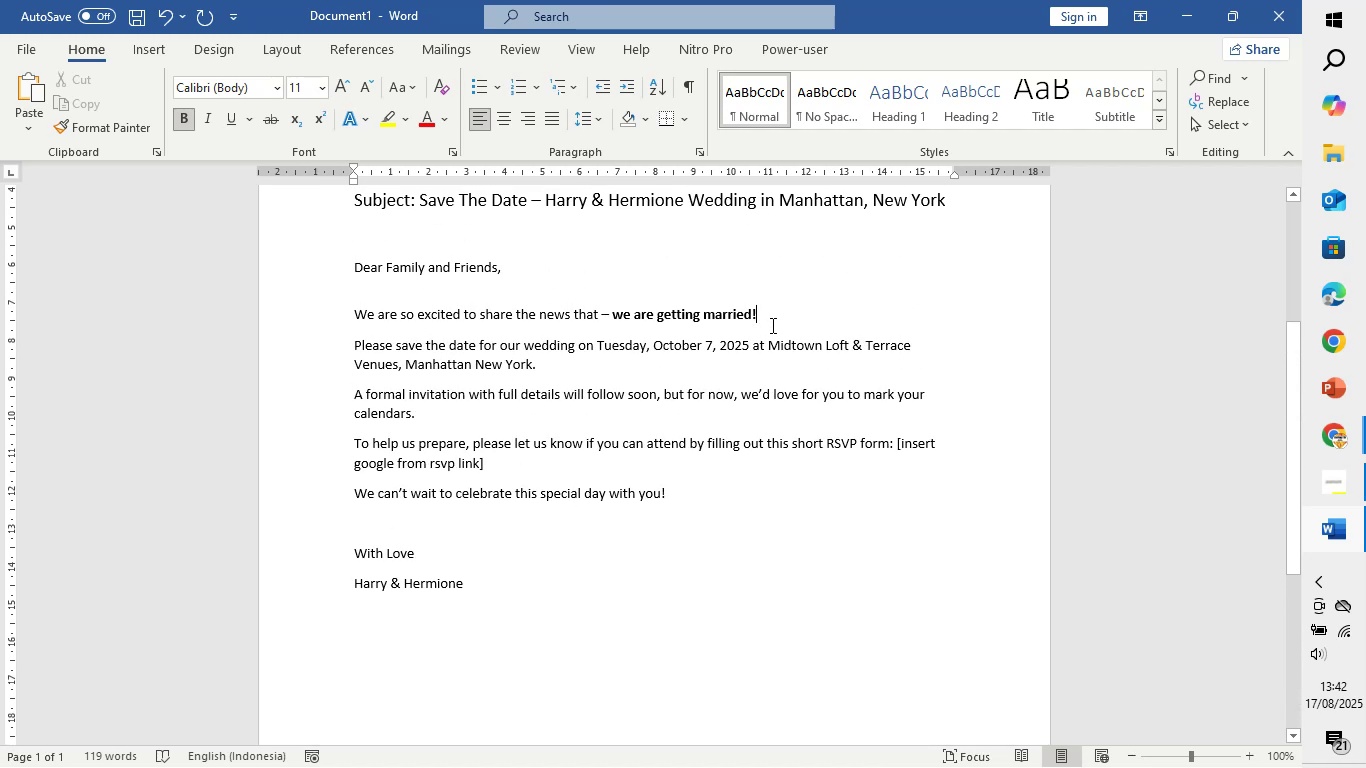 
left_click([771, 325])
 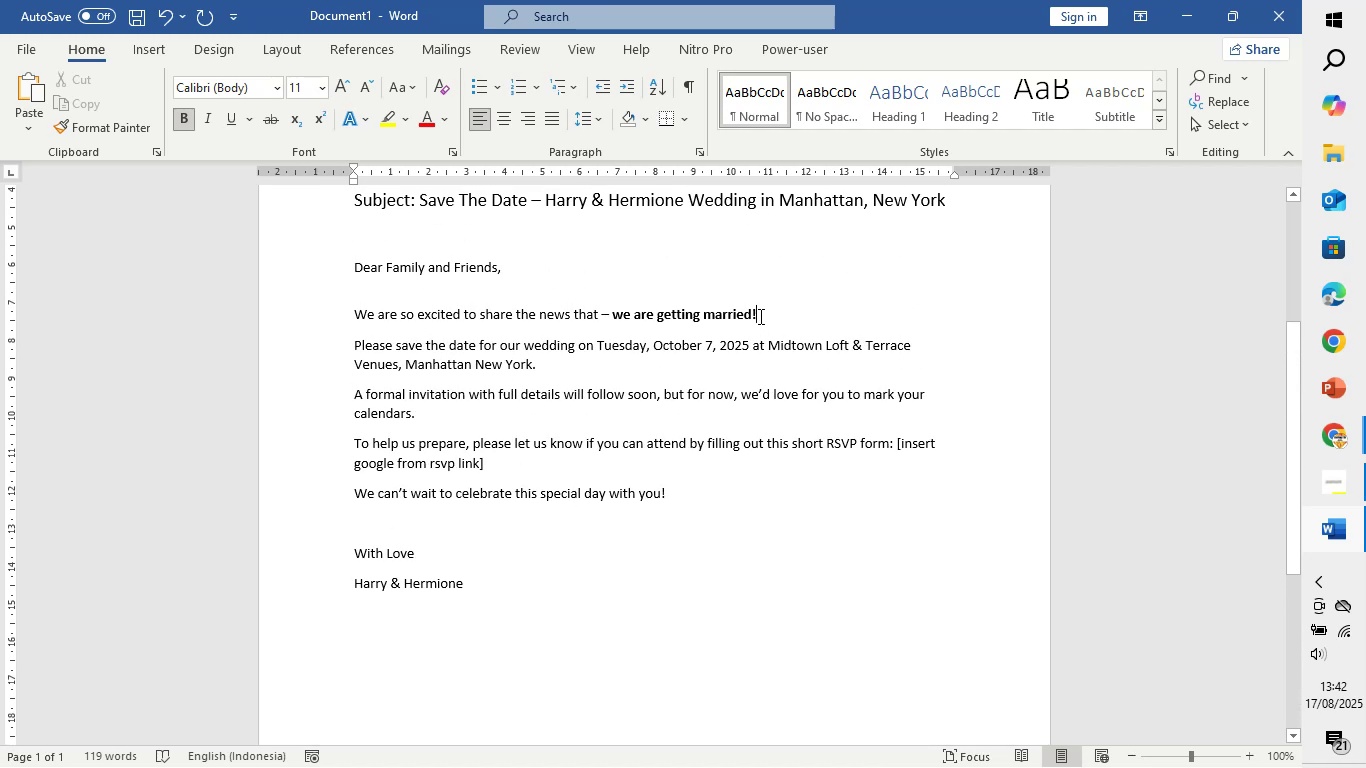 
key(Enter)
 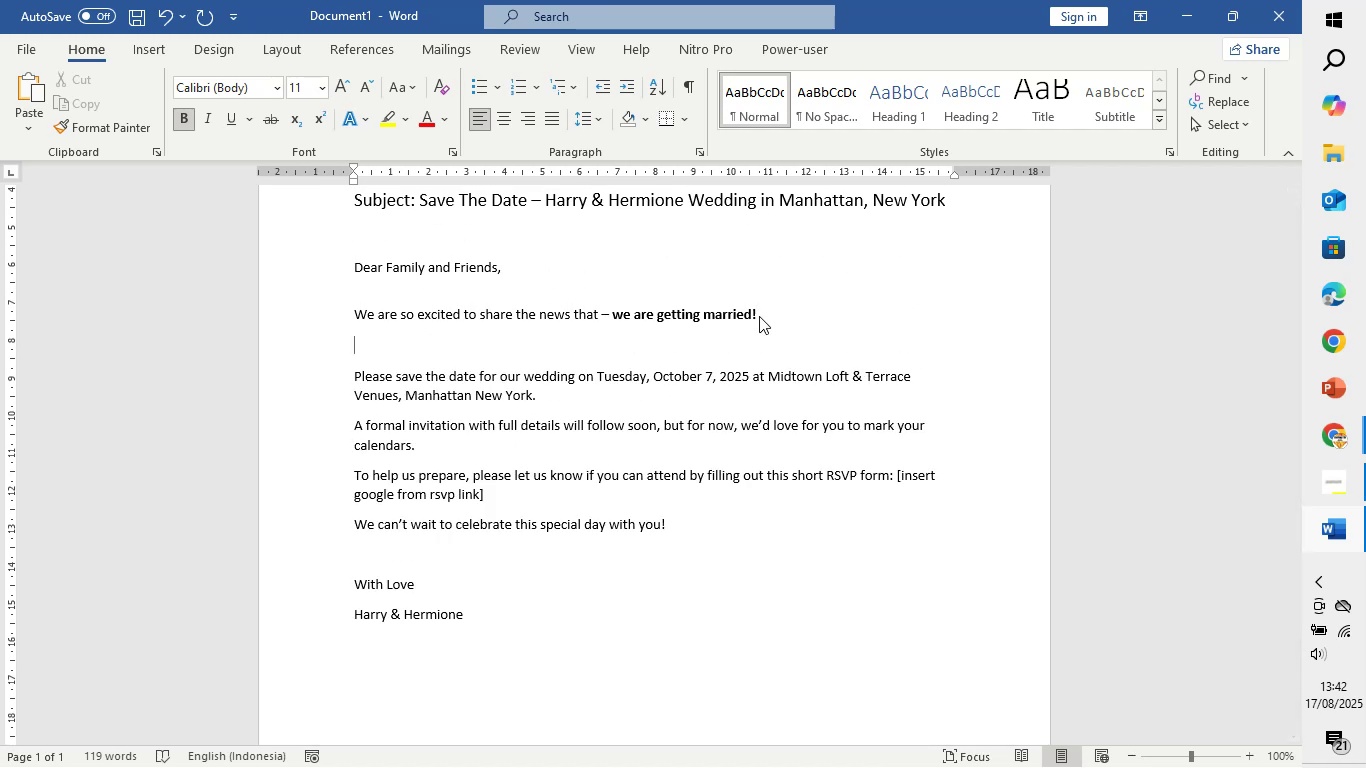 
type(we are happy to invite you to )
 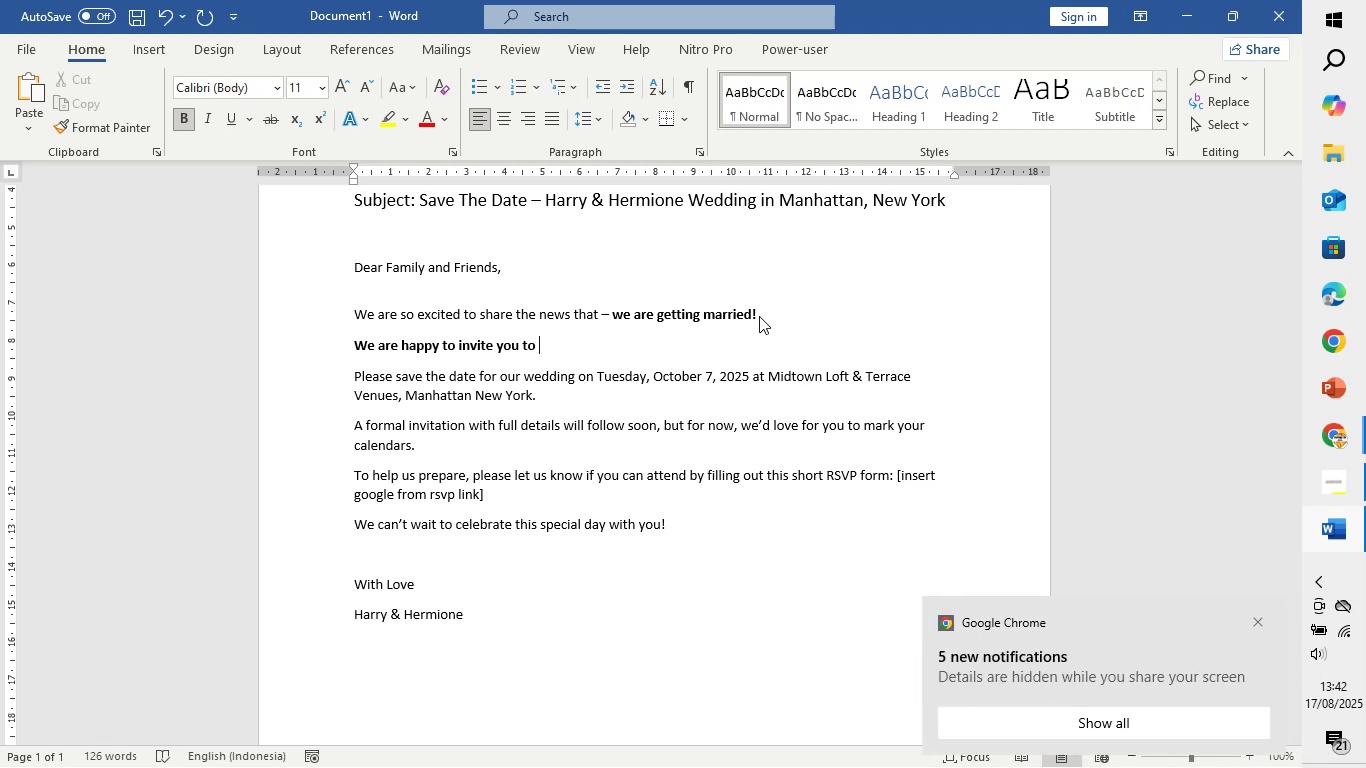 
type(our special day)
 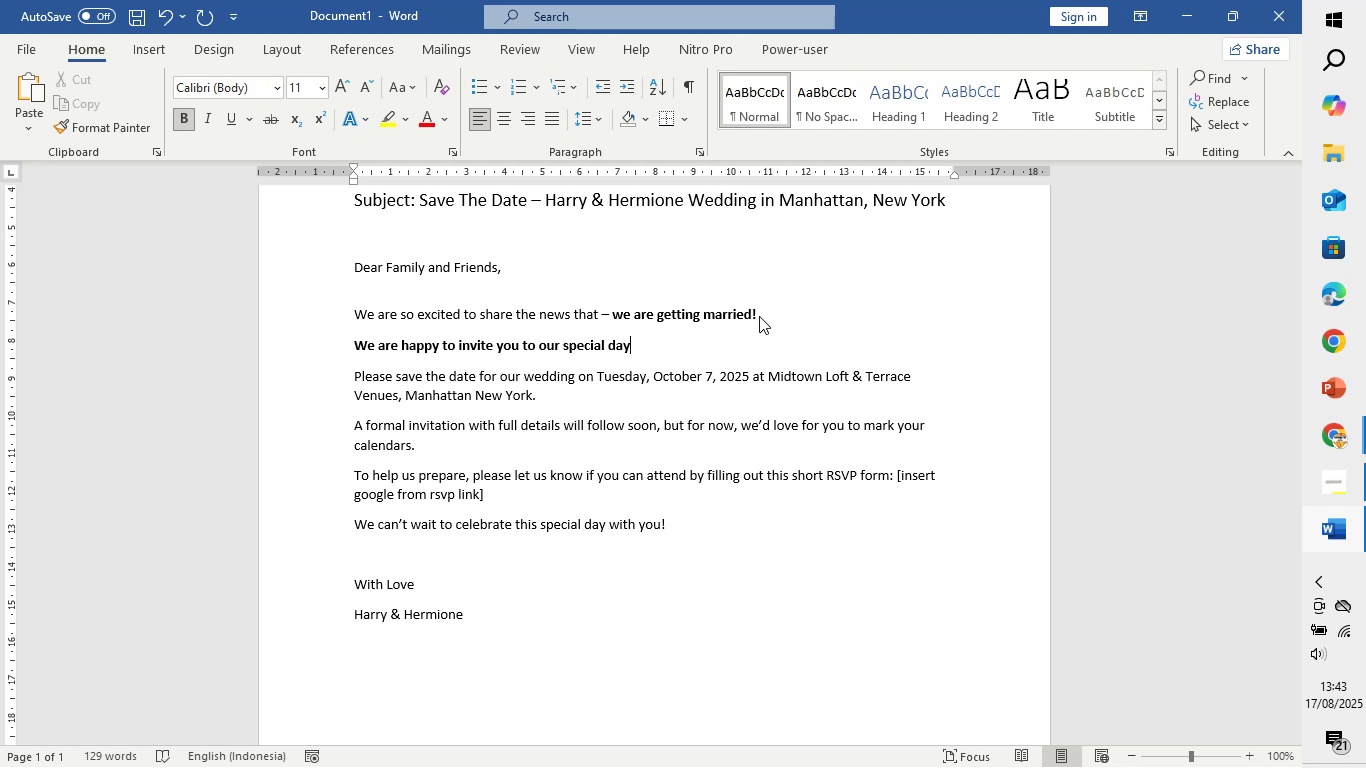 
key(Space)
 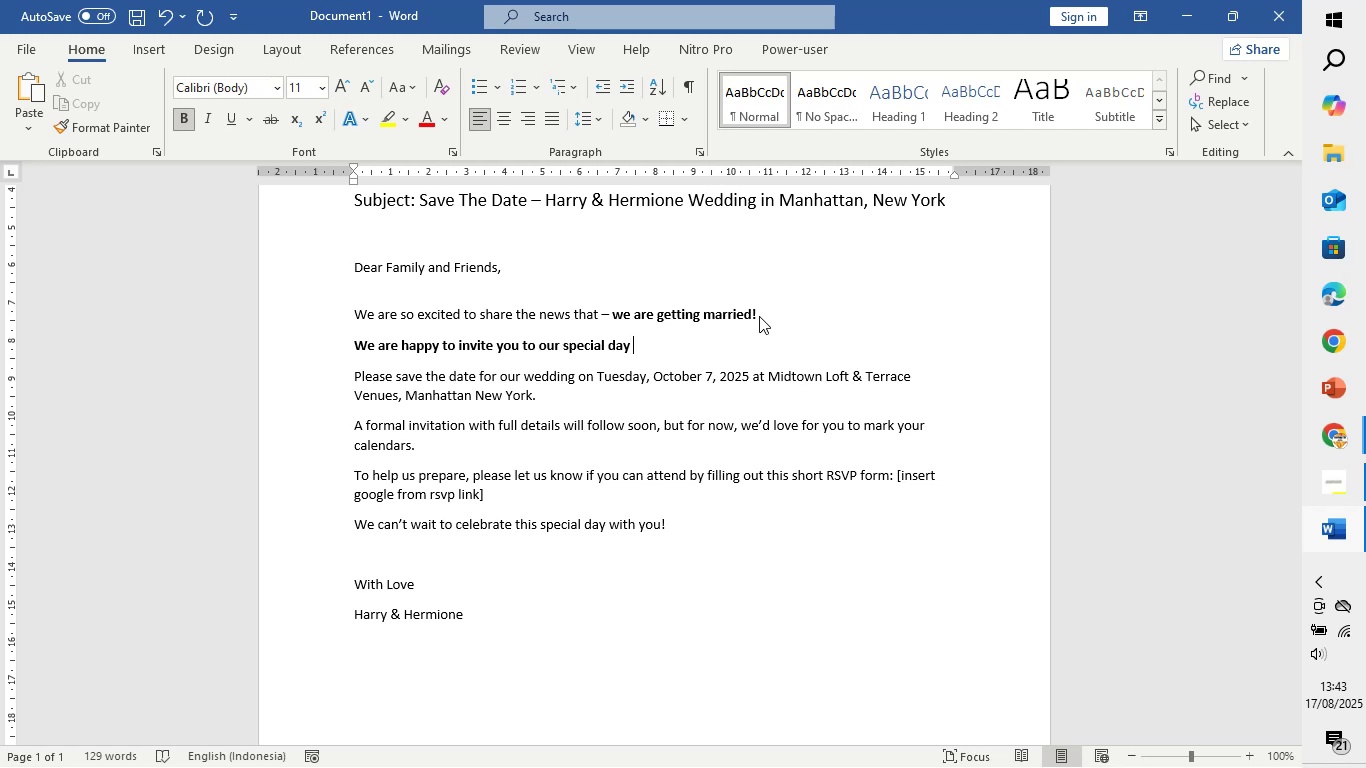 
key(T)
 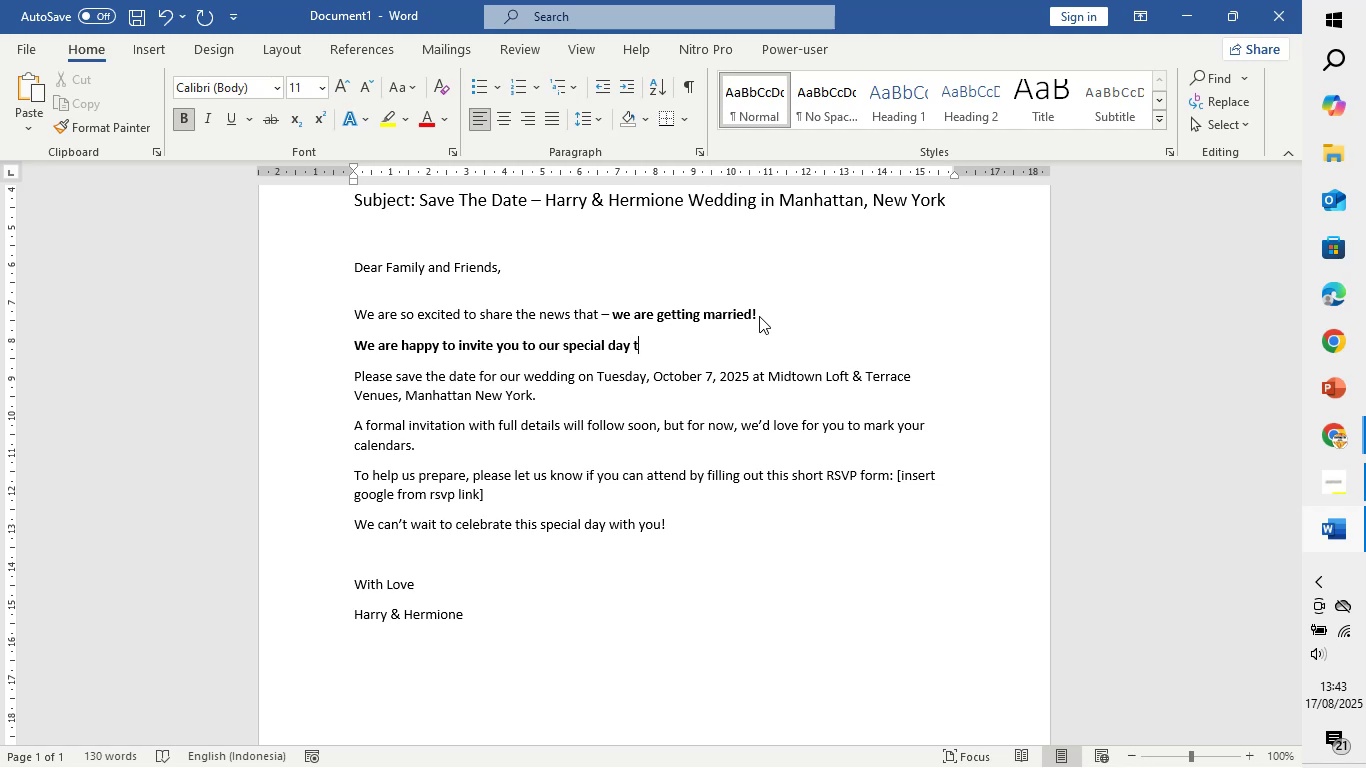 
key(Backspace)
 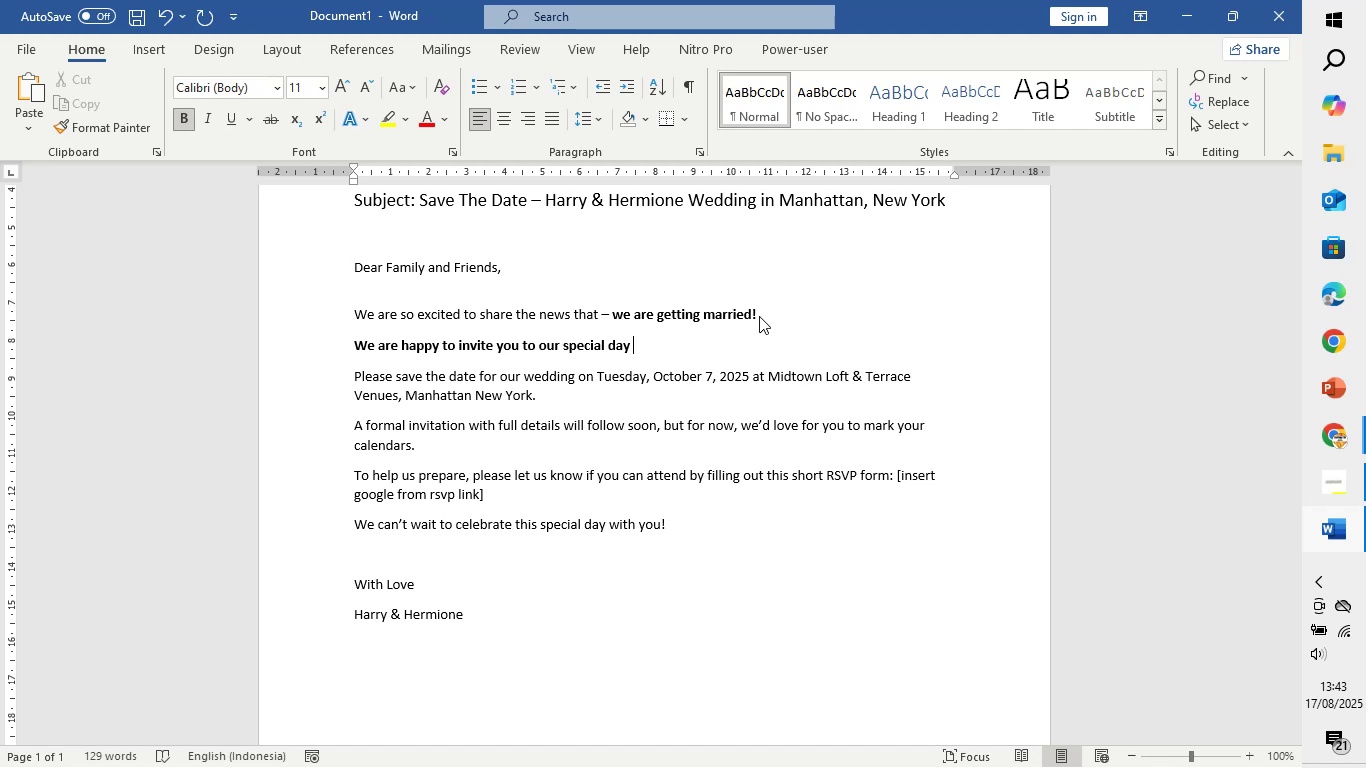 
wait(6.72)
 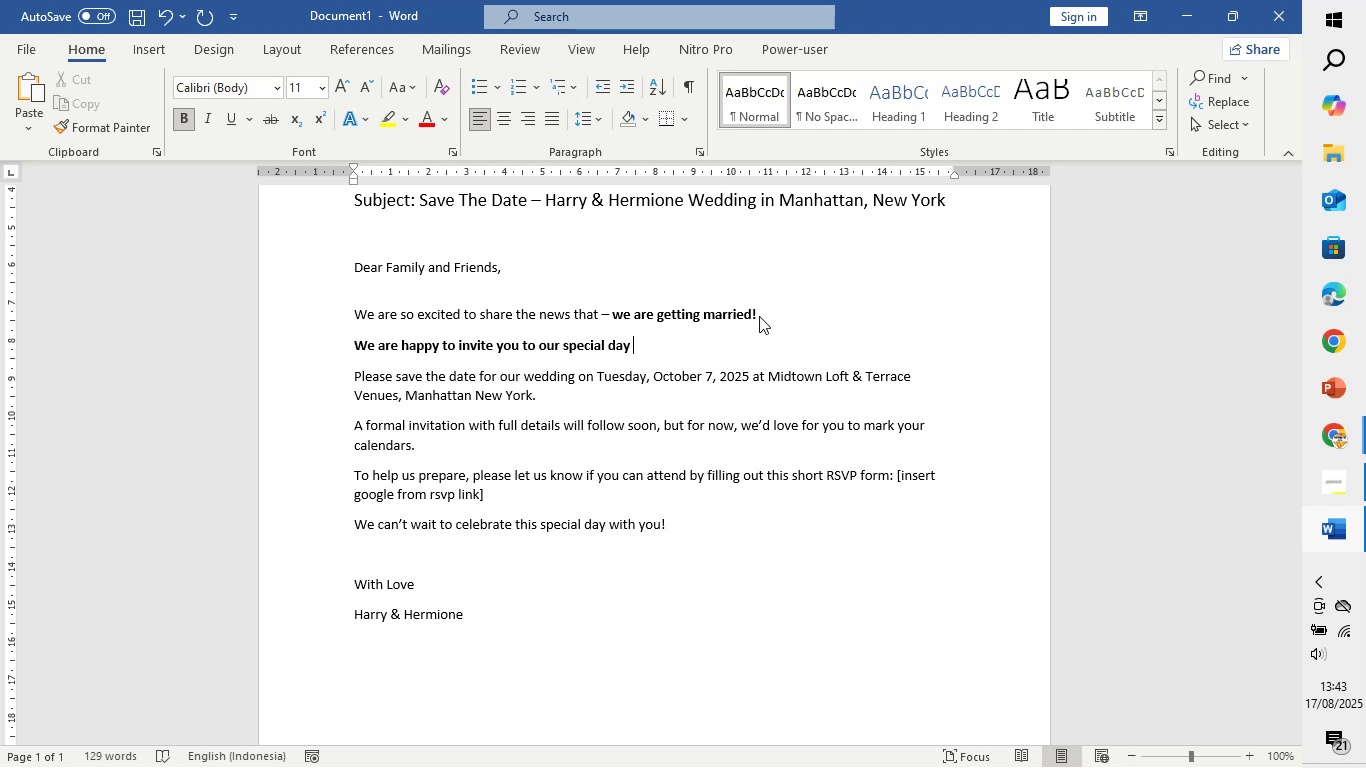 
type(and make unforgetable happy moment)
 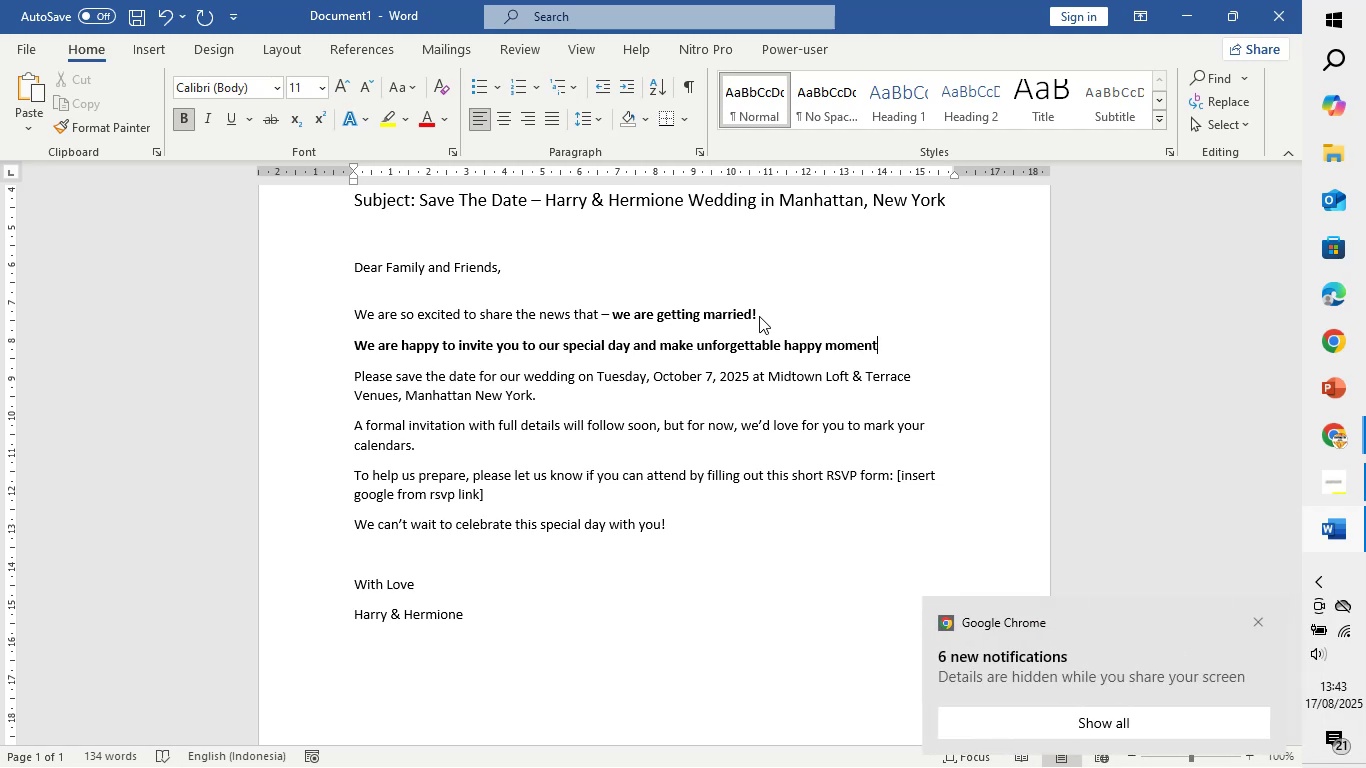 
wait(10.07)
 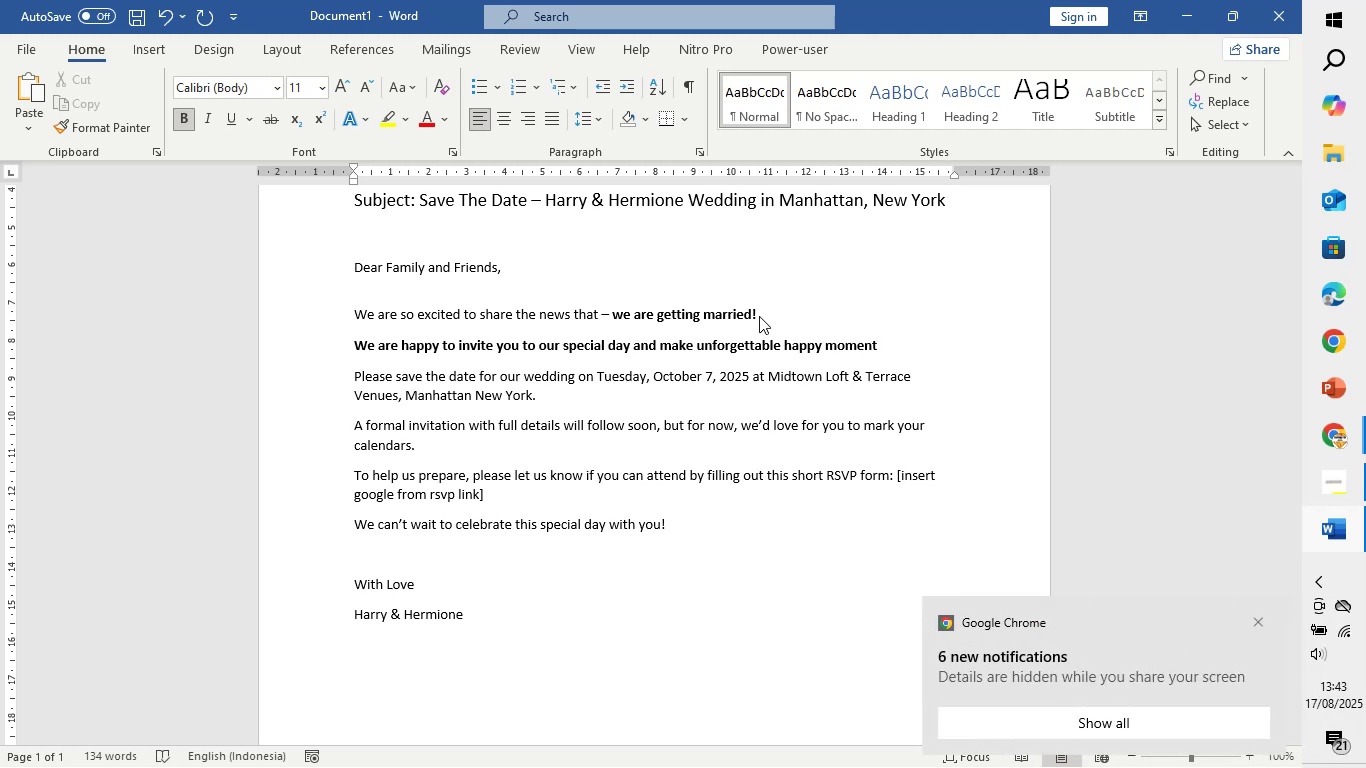 
key(Shift+1)
 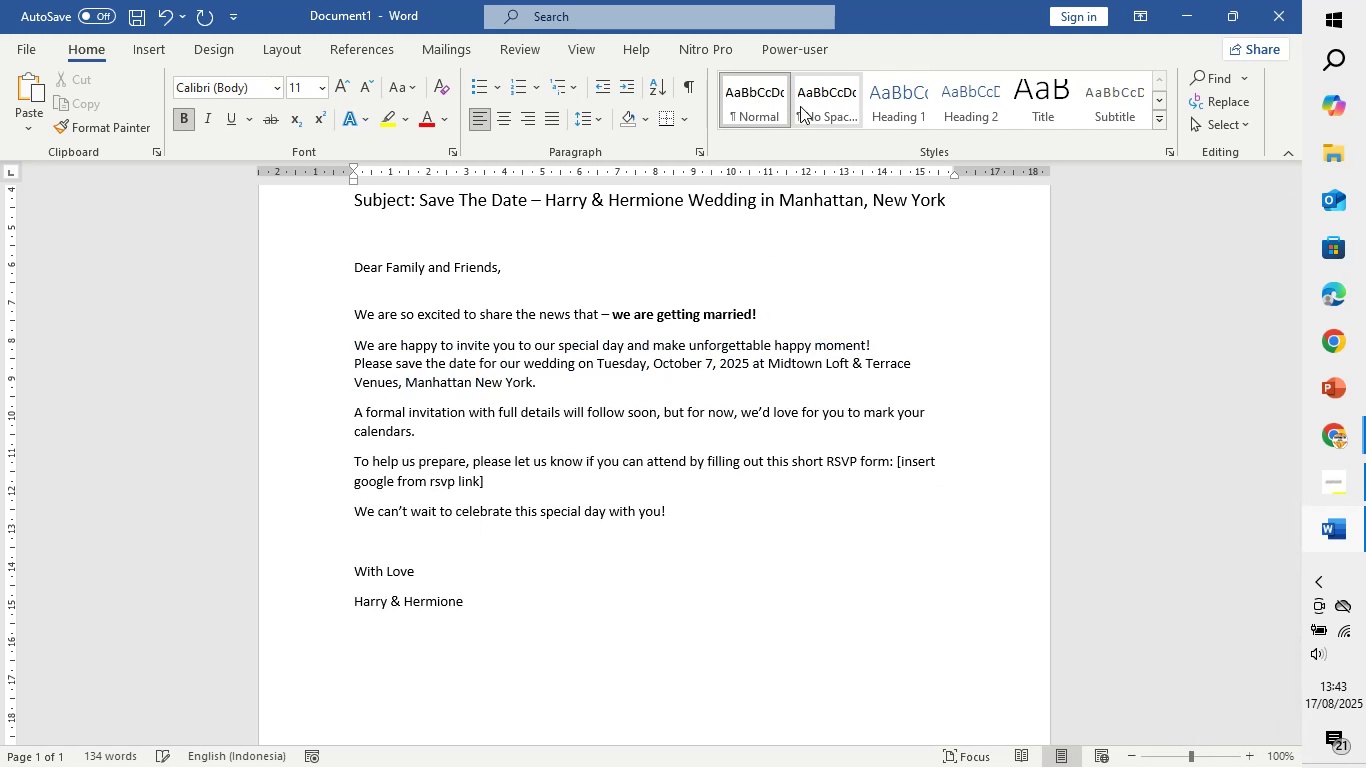 
wait(5.75)
 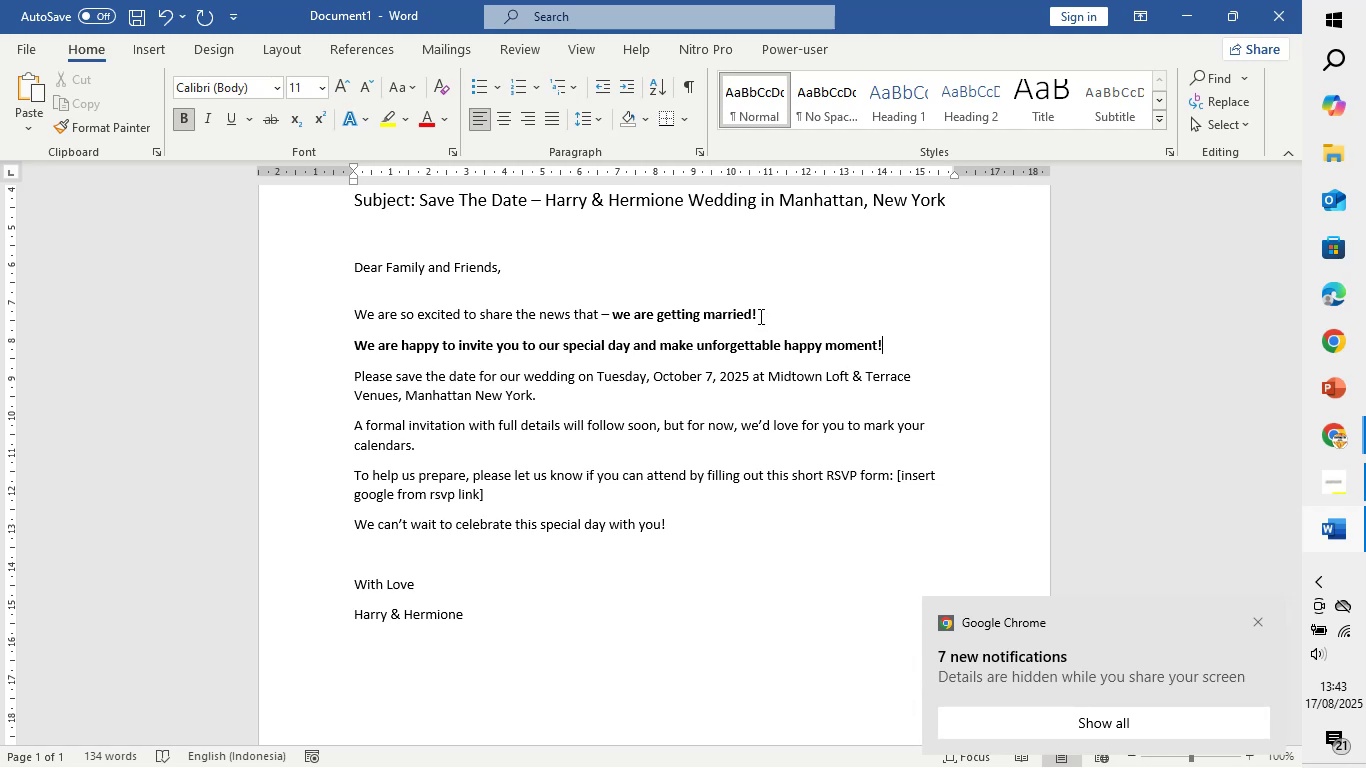 
left_click_drag(start_coordinate=[899, 347], to_coordinate=[369, 350])
 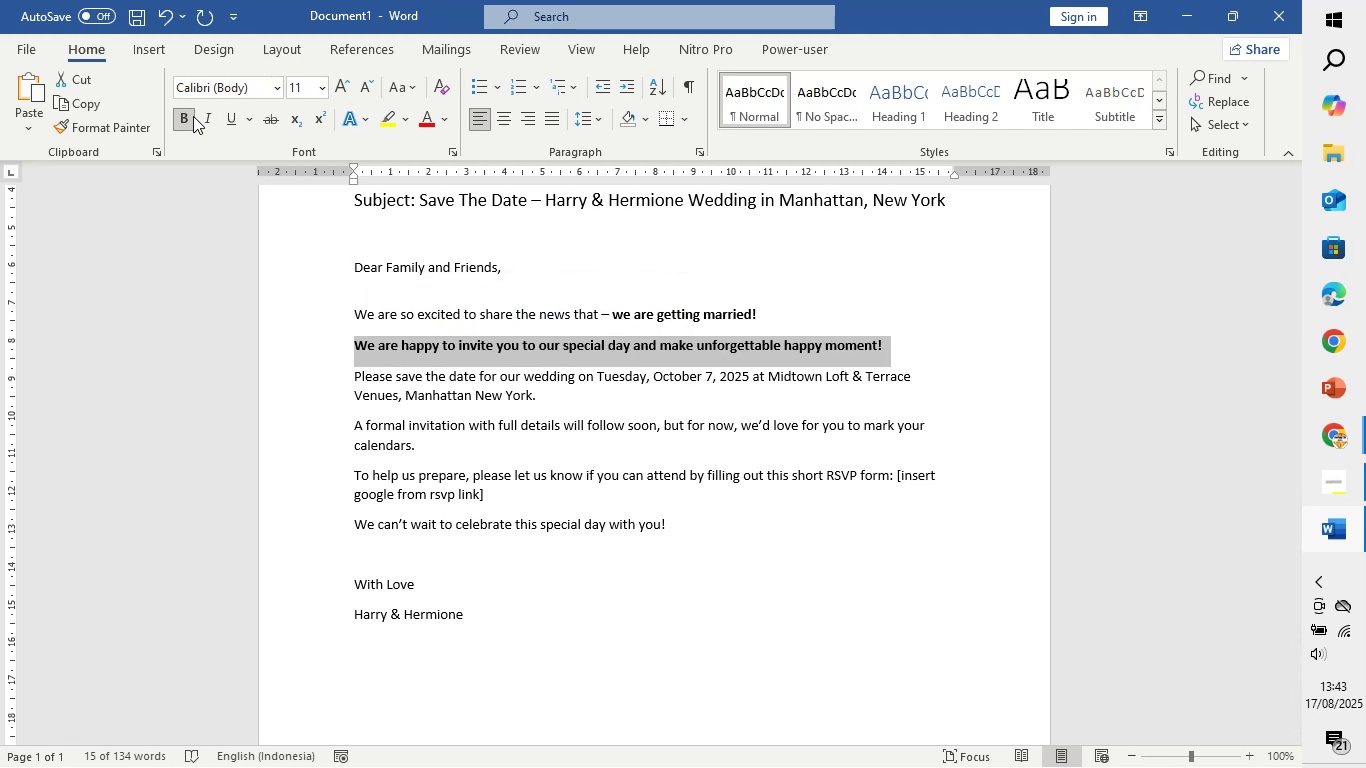 
left_click([186, 110])
 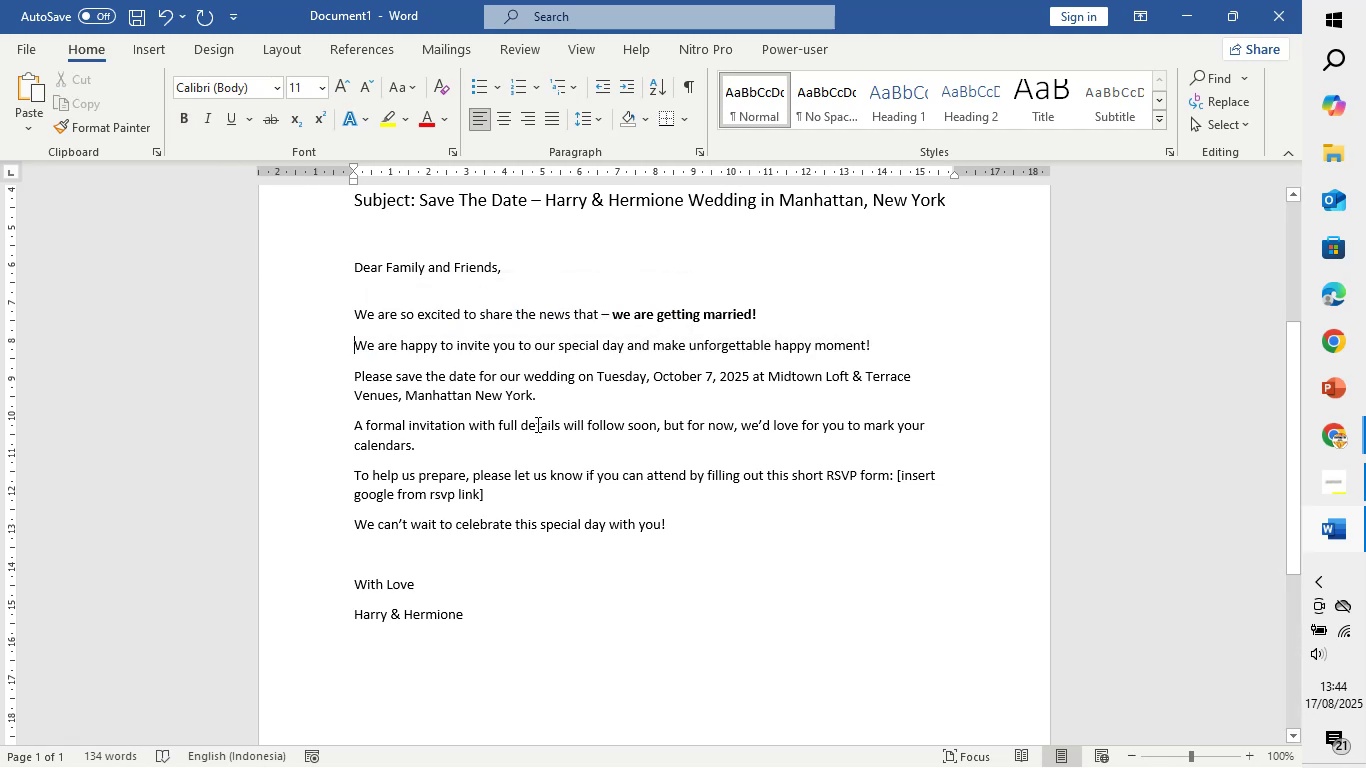 
scroll: coordinate [525, 430], scroll_direction: up, amount: 4.0
 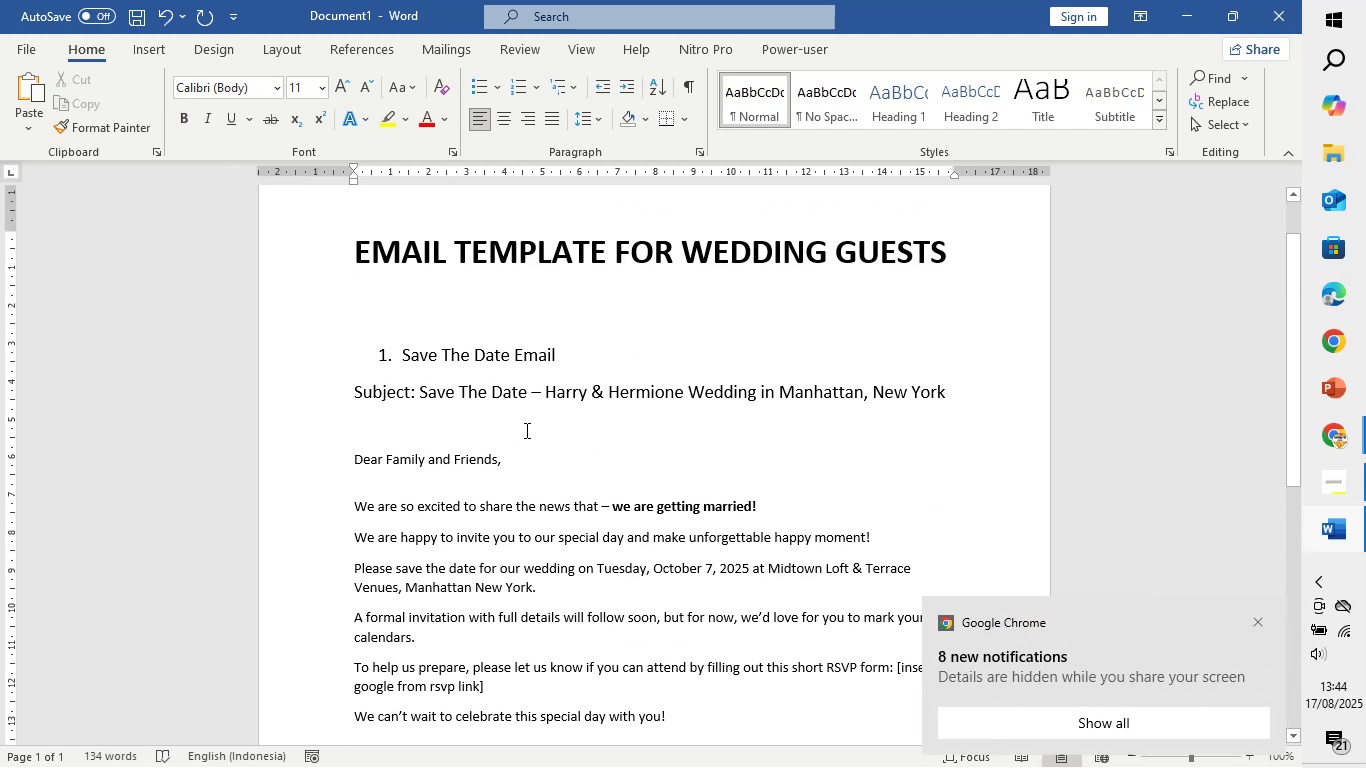 
scroll: coordinate [525, 430], scroll_direction: down, amount: 1.0
 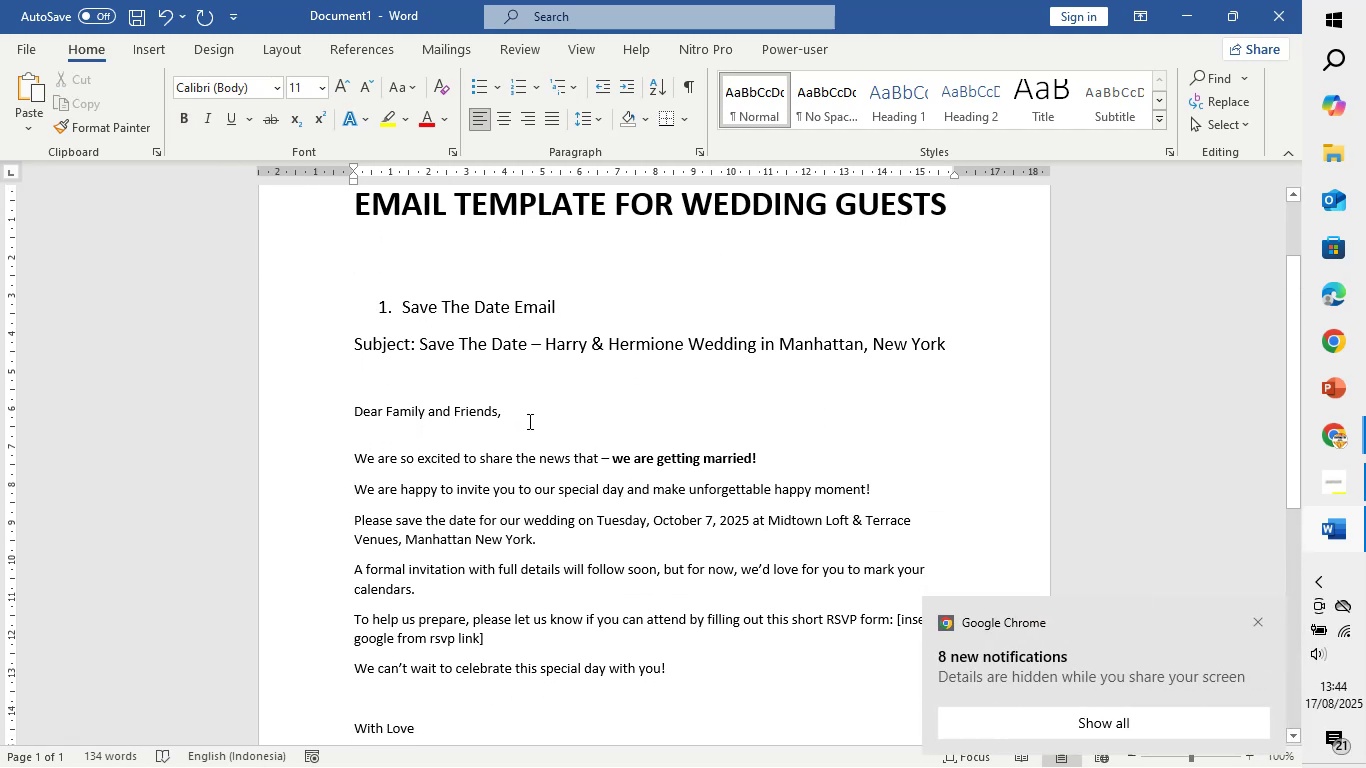 
scroll: coordinate [528, 419], scroll_direction: up, amount: 2.0
 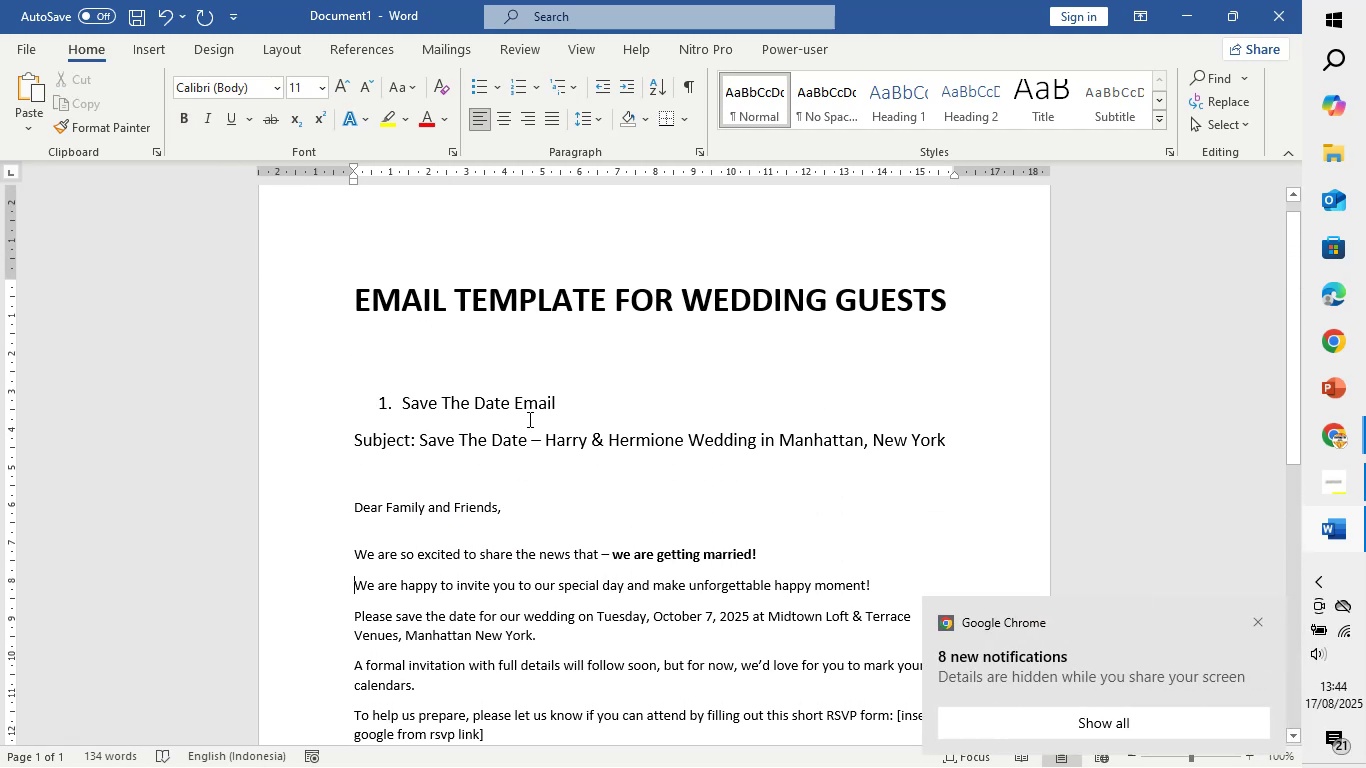 
scroll: coordinate [528, 419], scroll_direction: down, amount: 2.0
 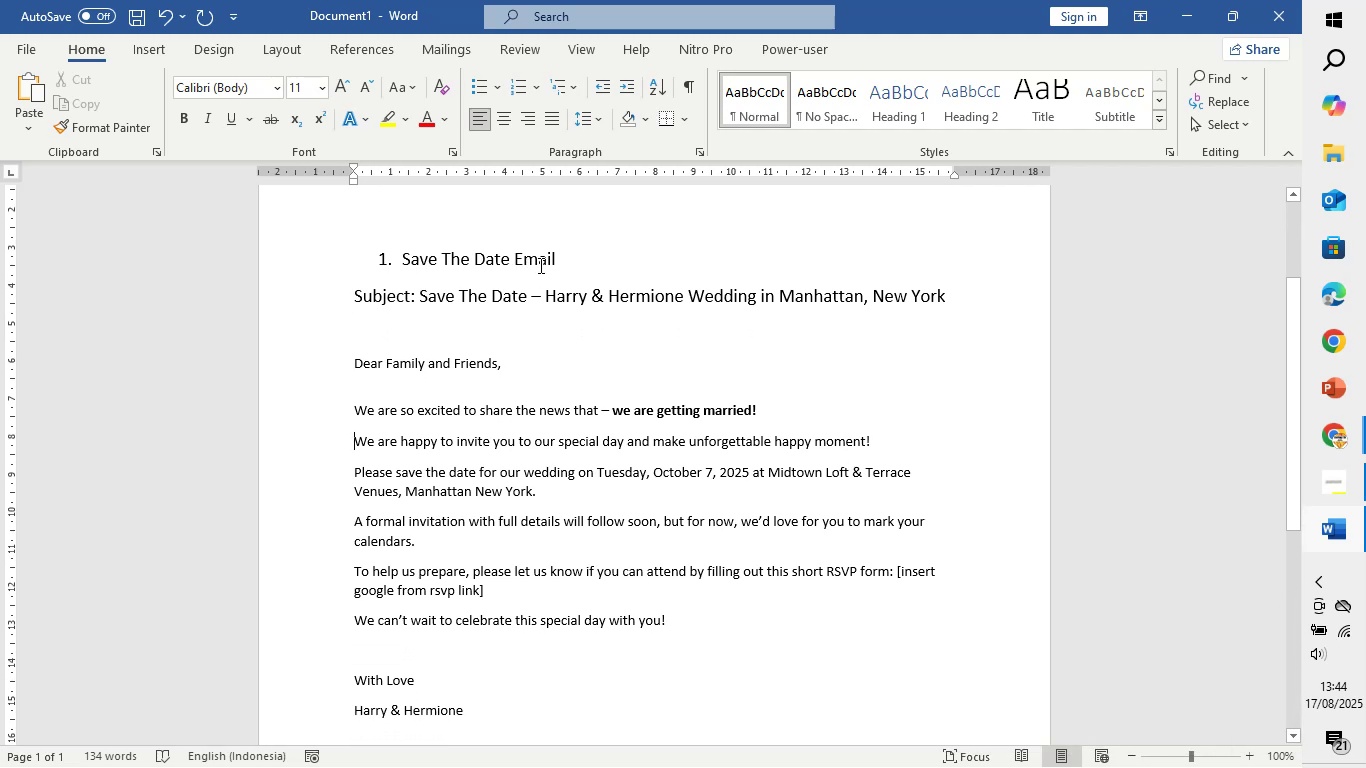 
left_click_drag(start_coordinate=[570, 250], to_coordinate=[387, 234])
 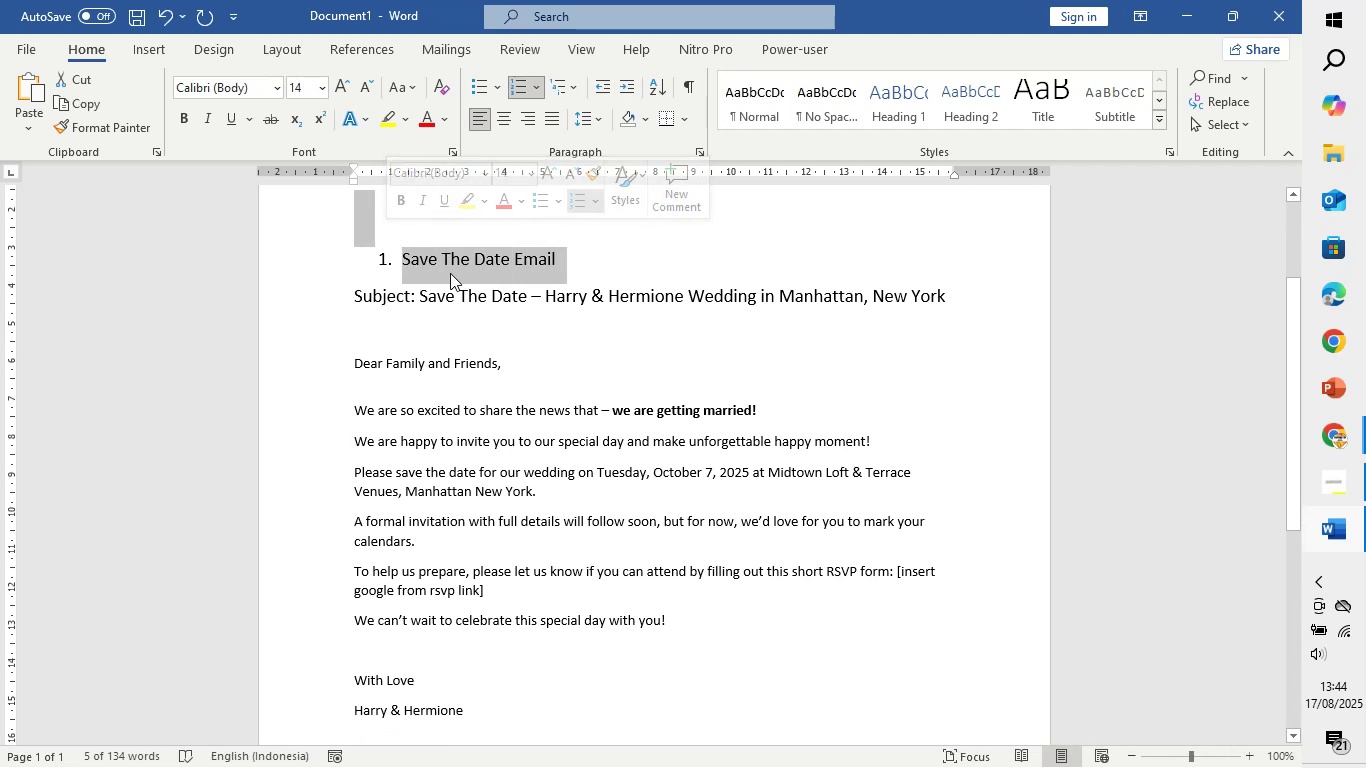 
left_click([444, 273])
 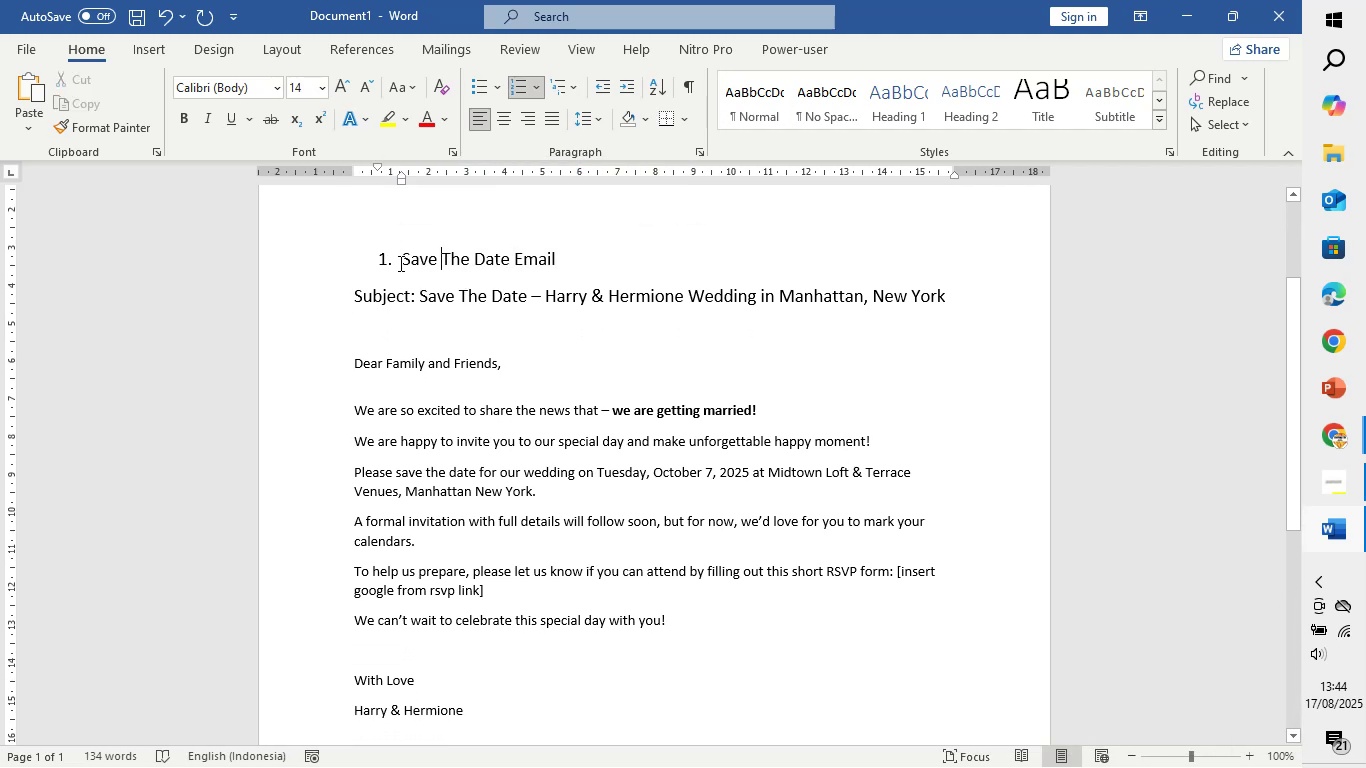 
double_click([399, 263])
 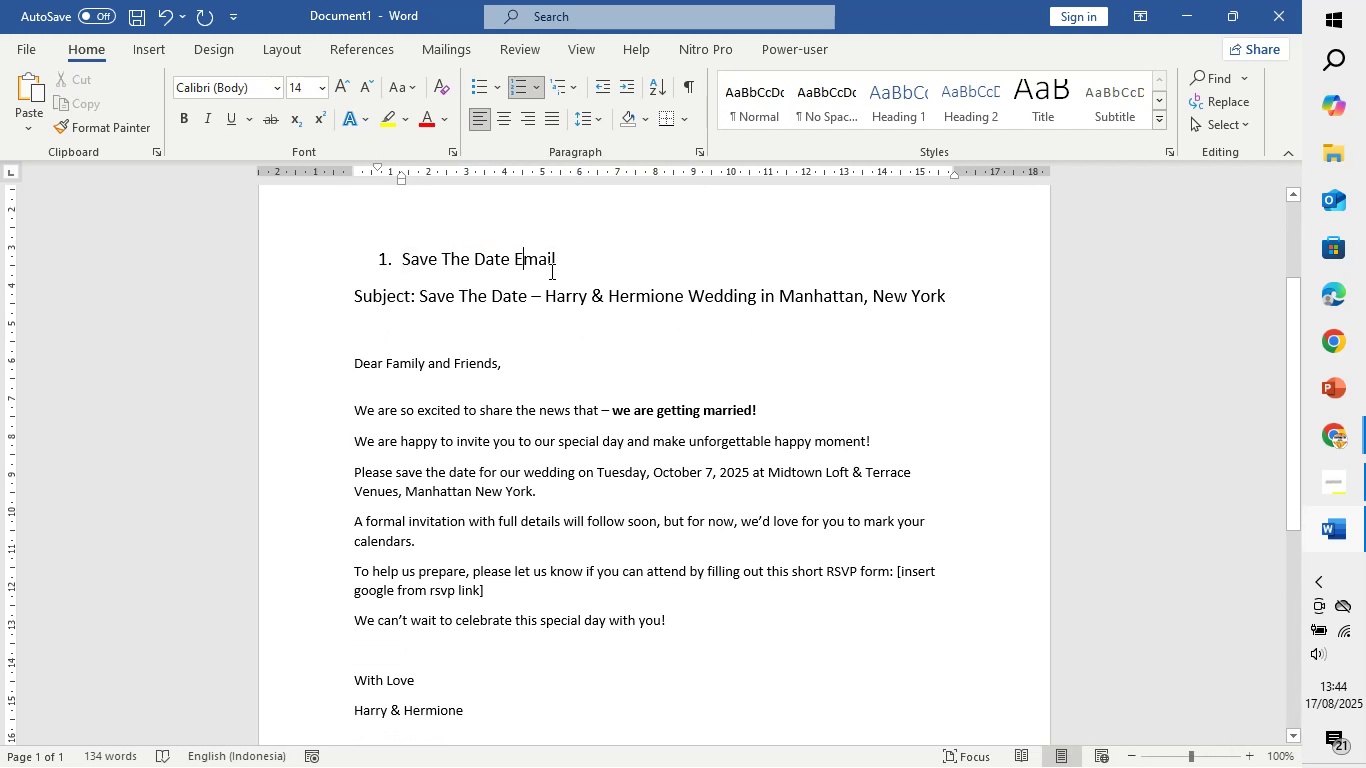 
left_click_drag(start_coordinate=[565, 261], to_coordinate=[385, 265])
 